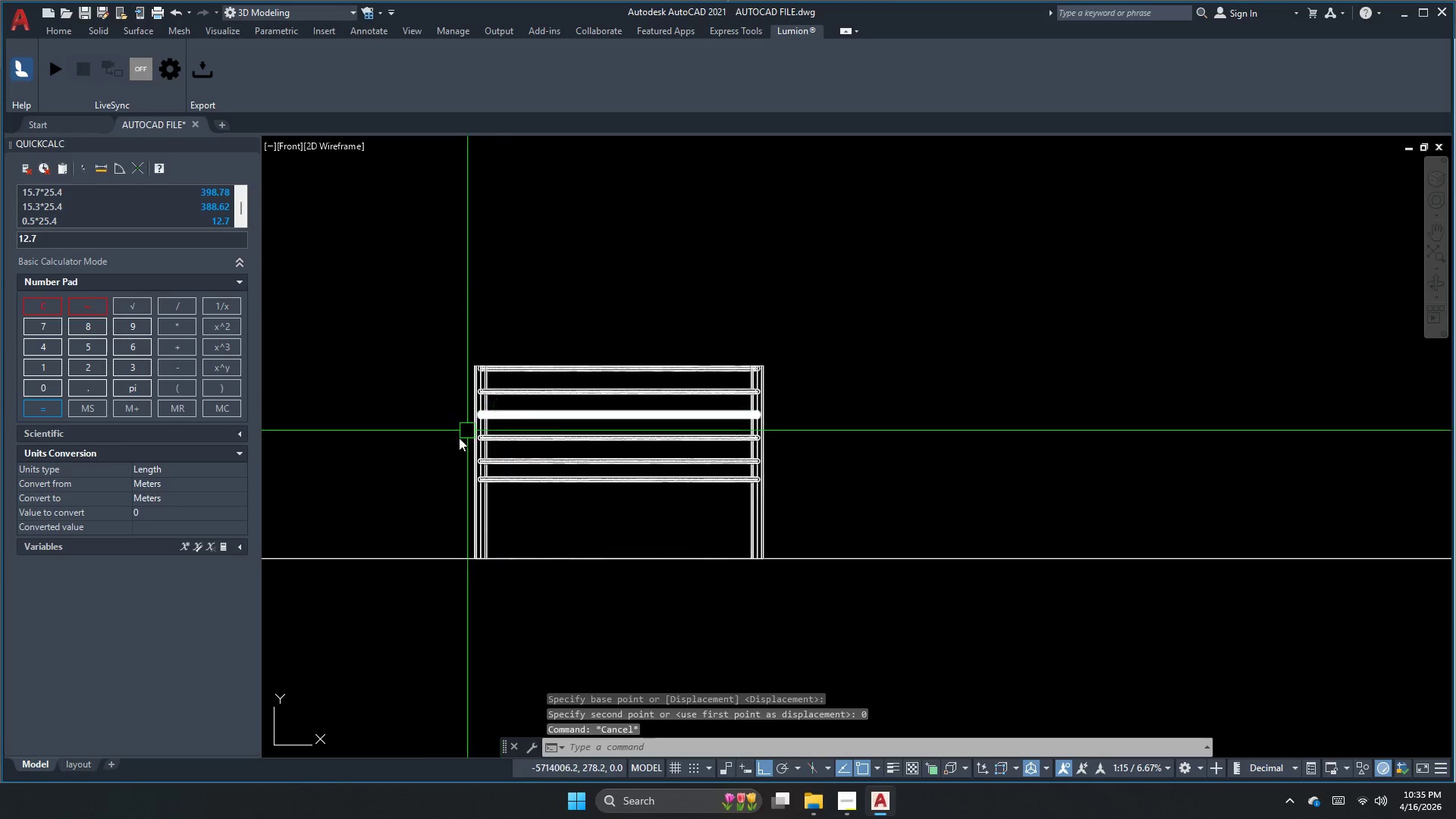 
scroll: coordinate [488, 413], scroll_direction: down, amount: 2.0
 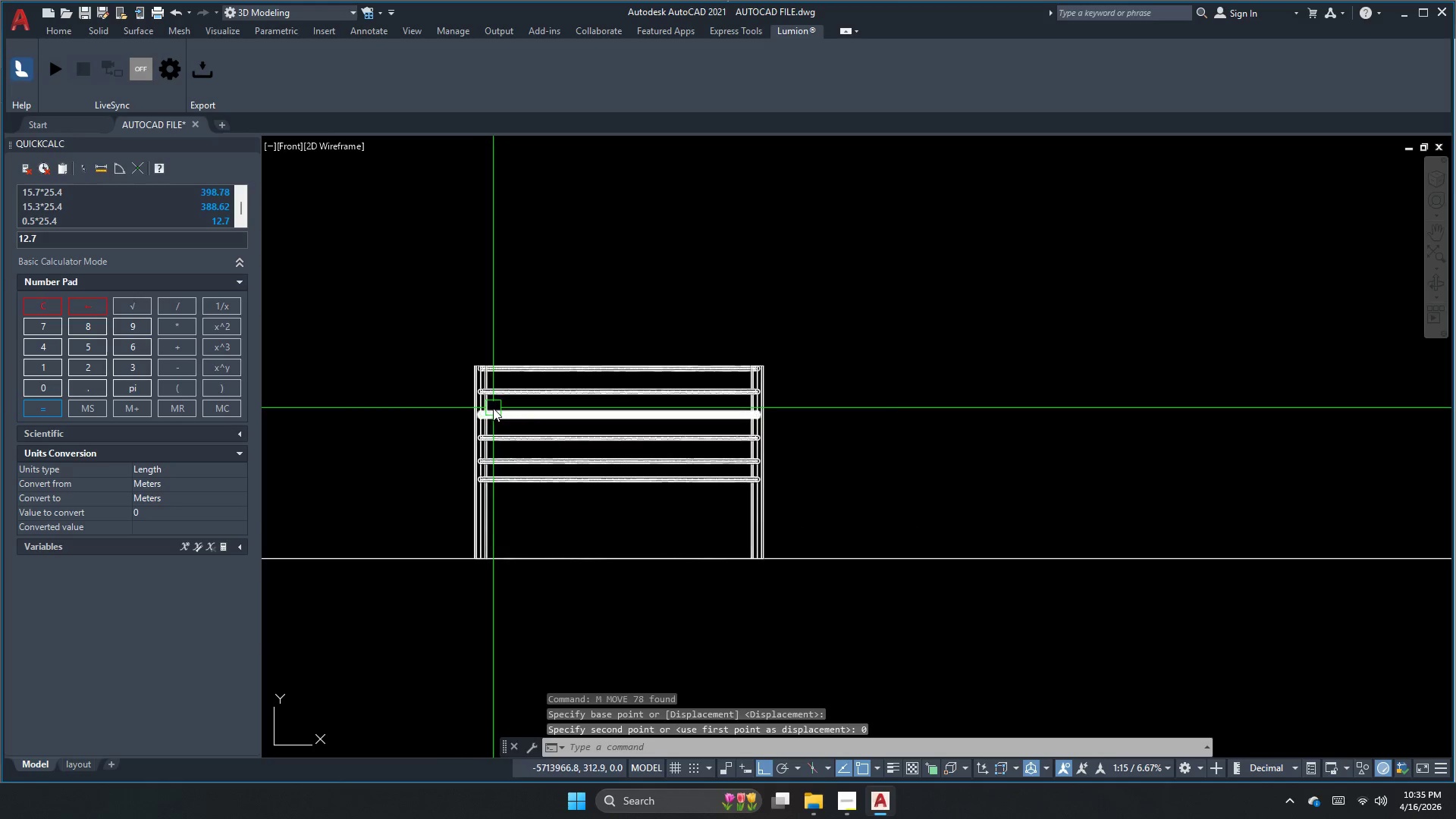 
key(Escape)
 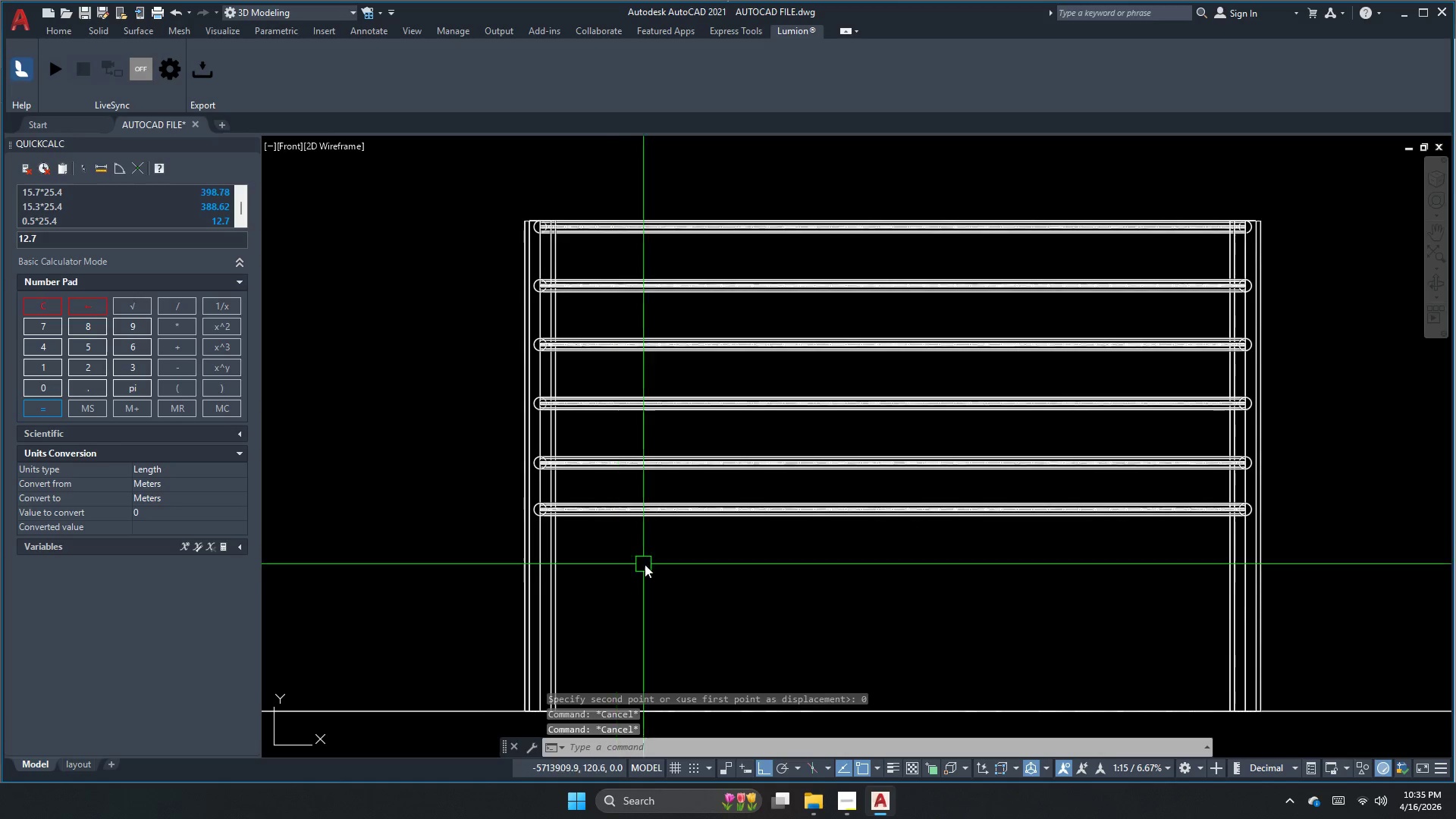 
scroll: coordinate [443, 462], scroll_direction: up, amount: 2.0
 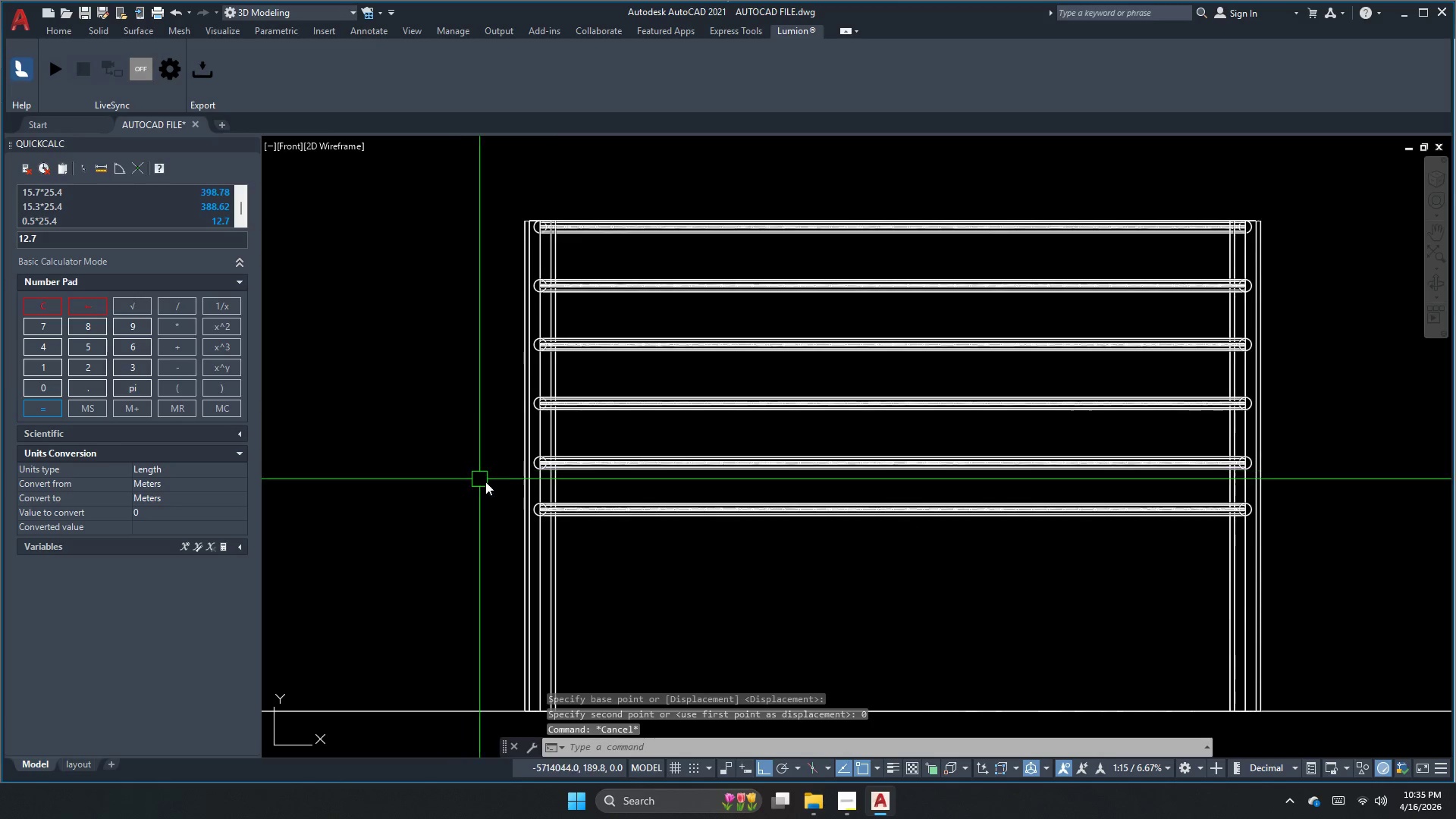 
left_click_drag(start_coordinate=[686, 571], to_coordinate=[666, 538])
 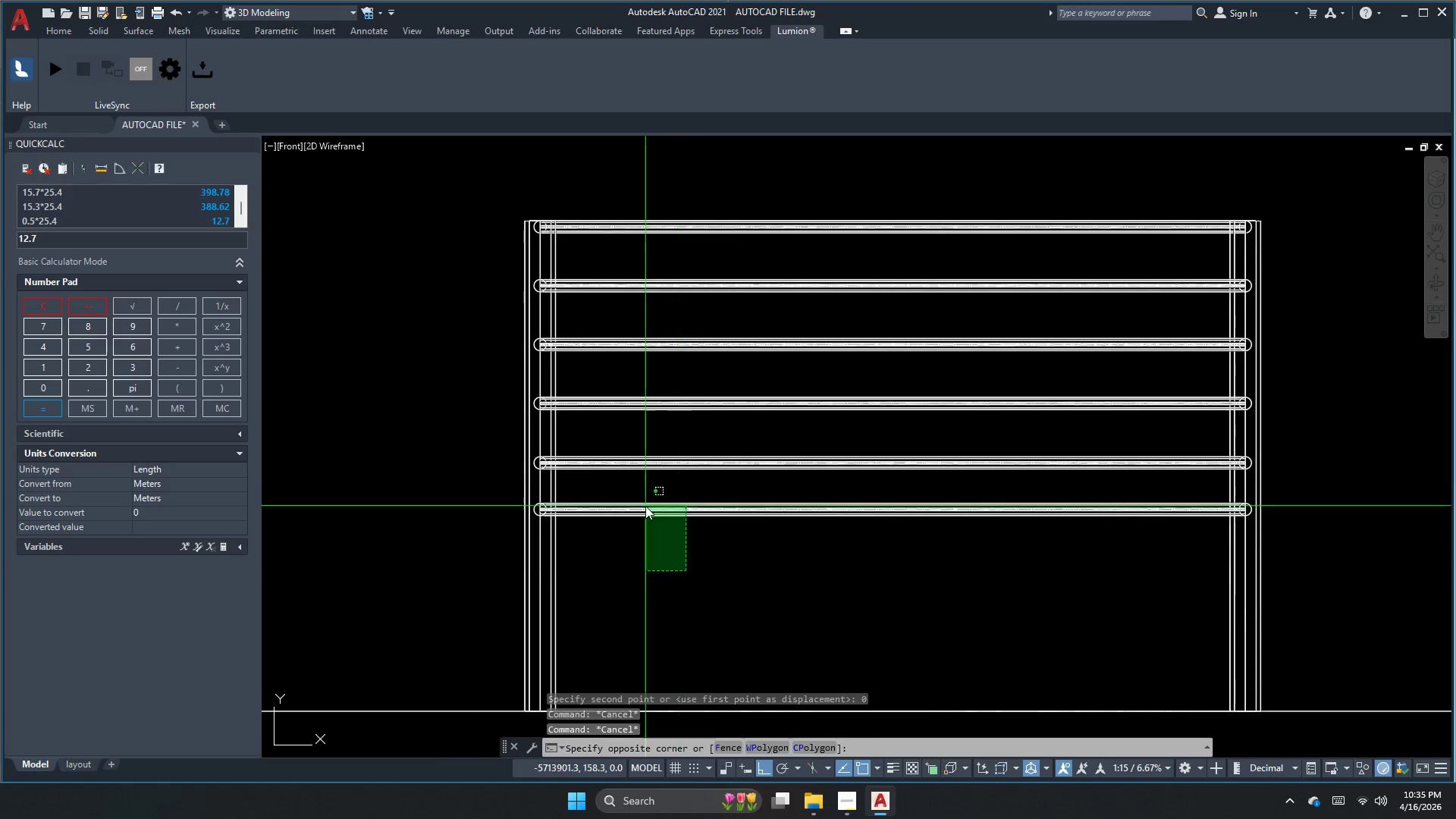 
double_click([633, 484])
 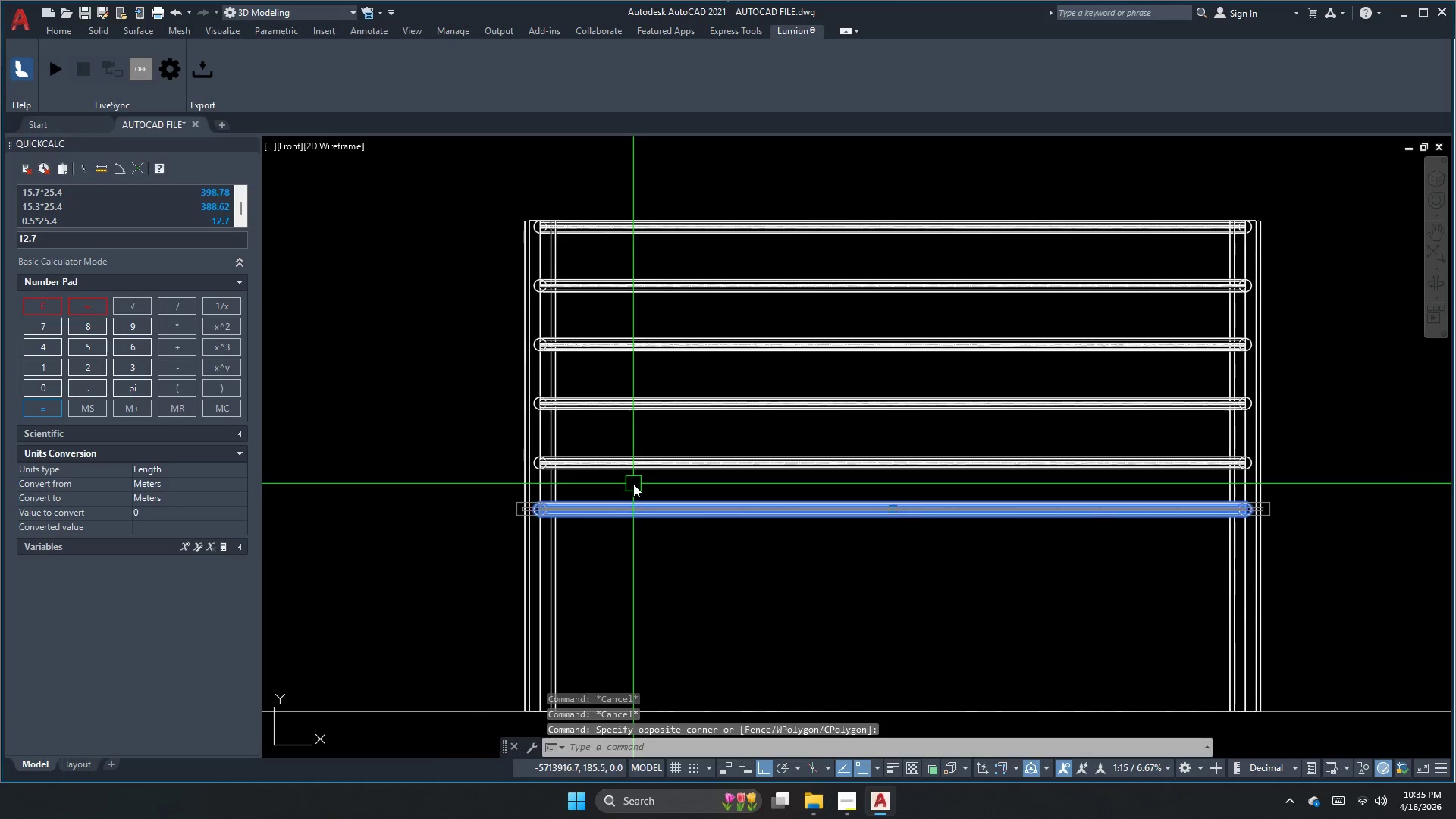 
key(Space)
 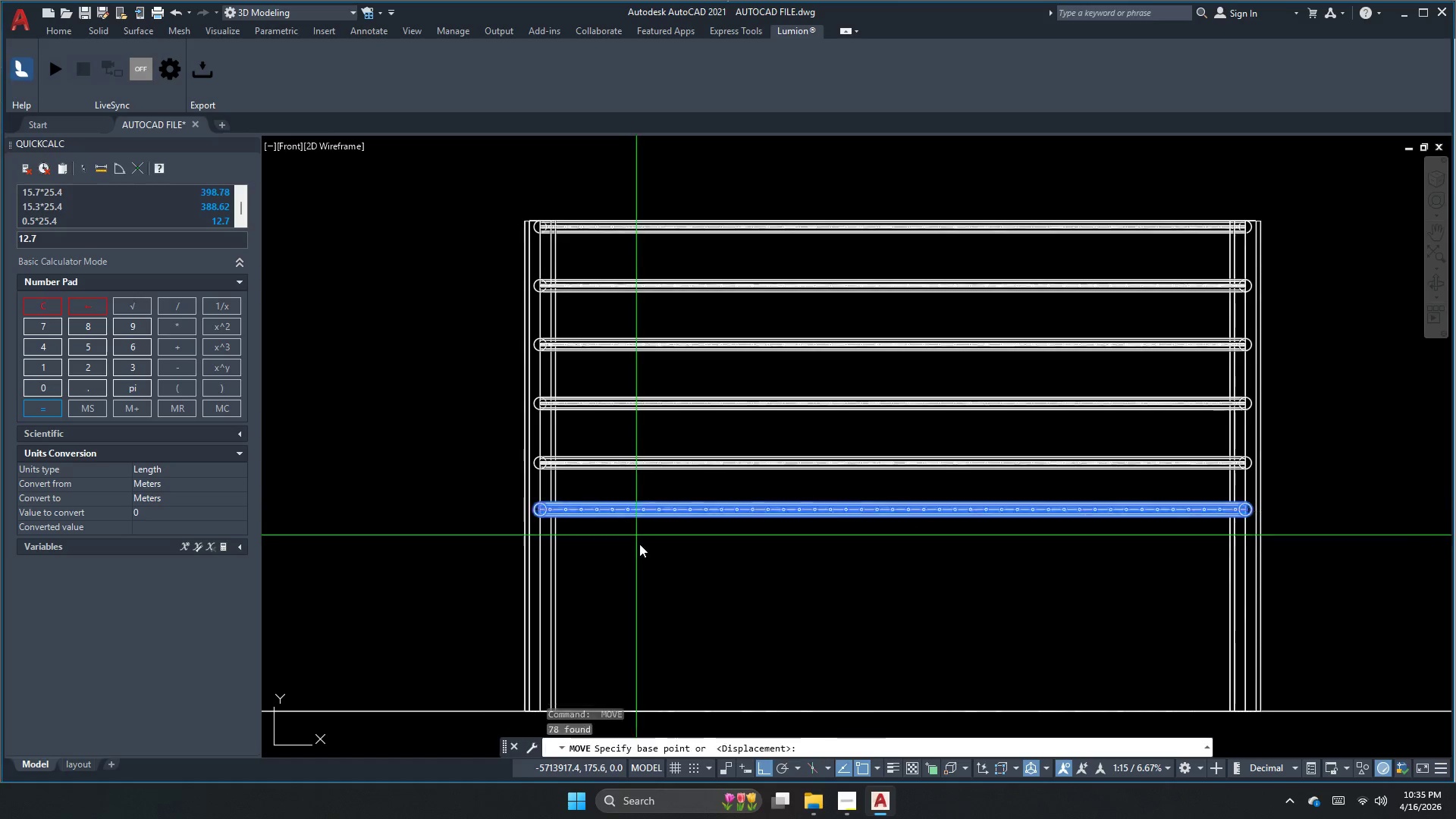 
left_click_drag(start_coordinate=[639, 546], to_coordinate=[643, 575])
 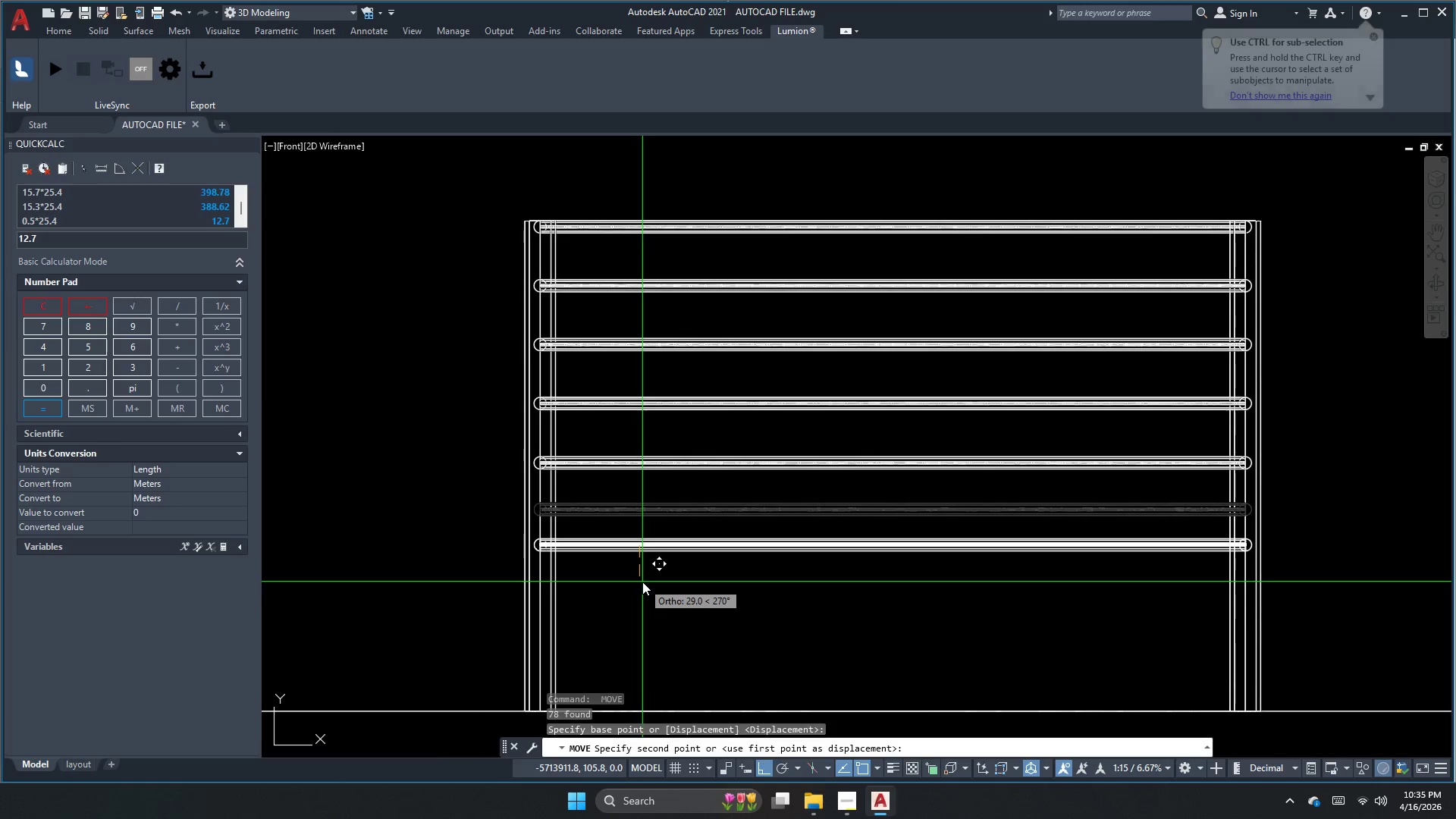 
key(Numpad1)
 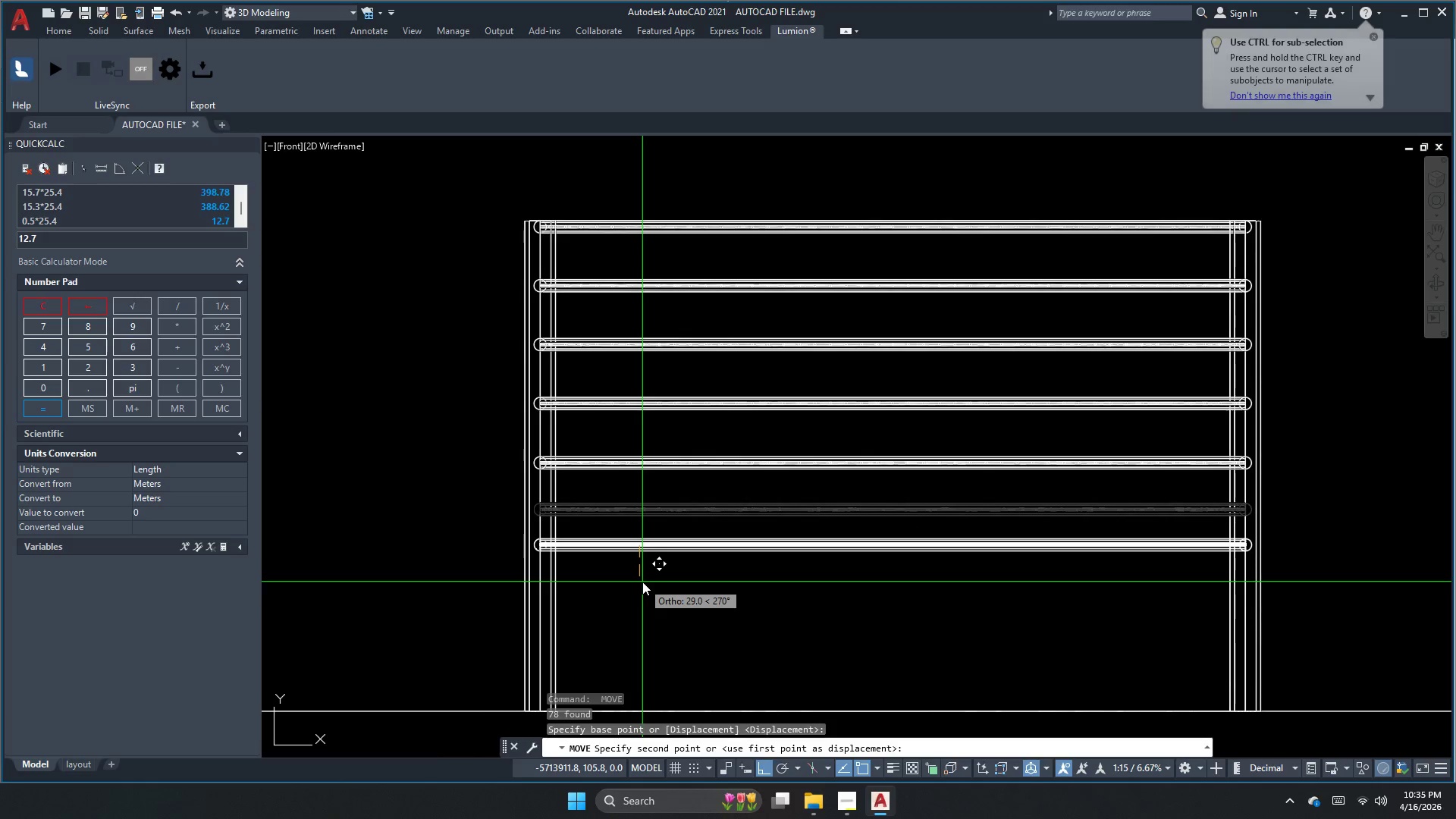 
key(Numpad0)
 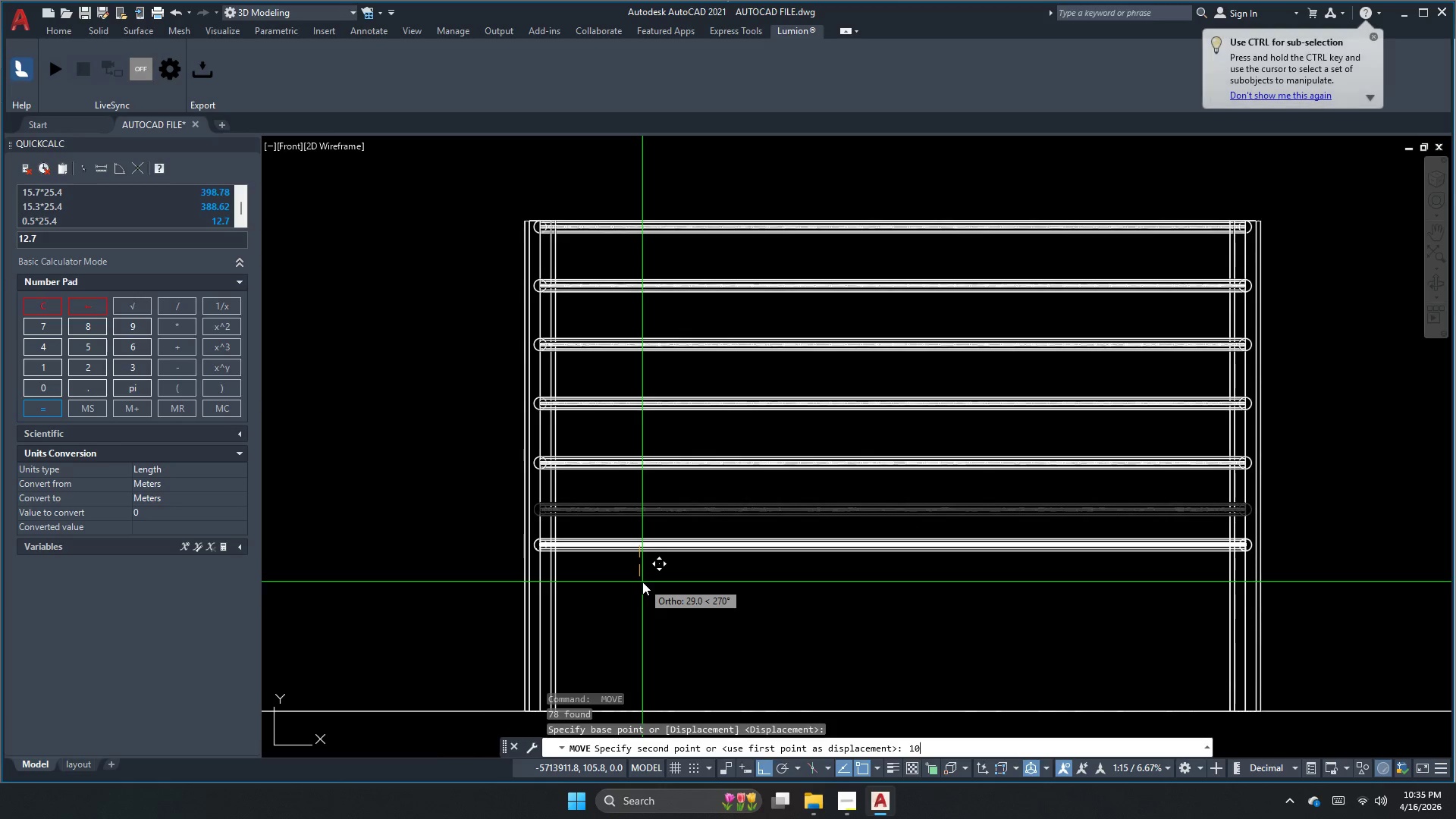 
key(NumpadEnter)
 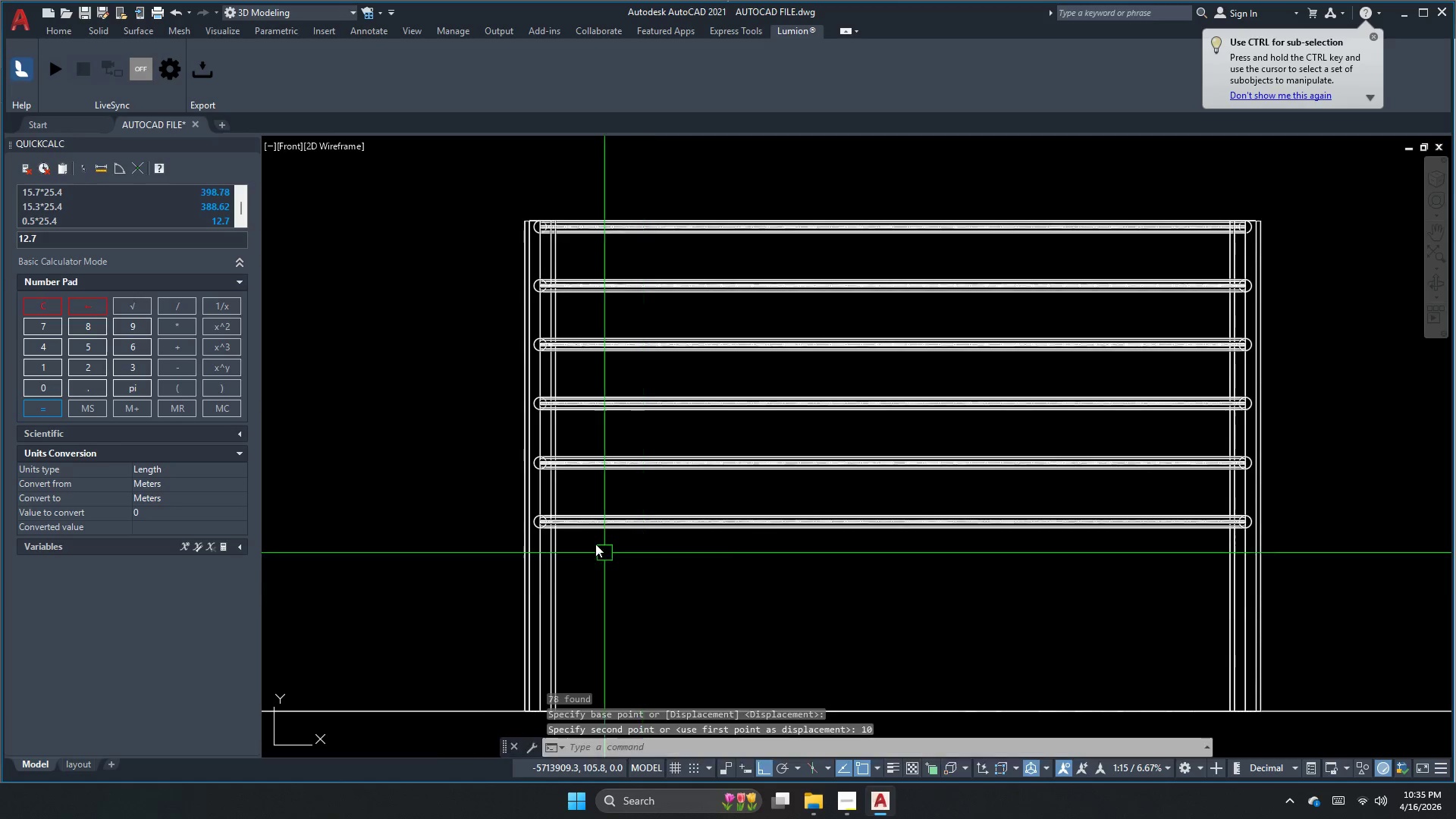 
key(Escape)
 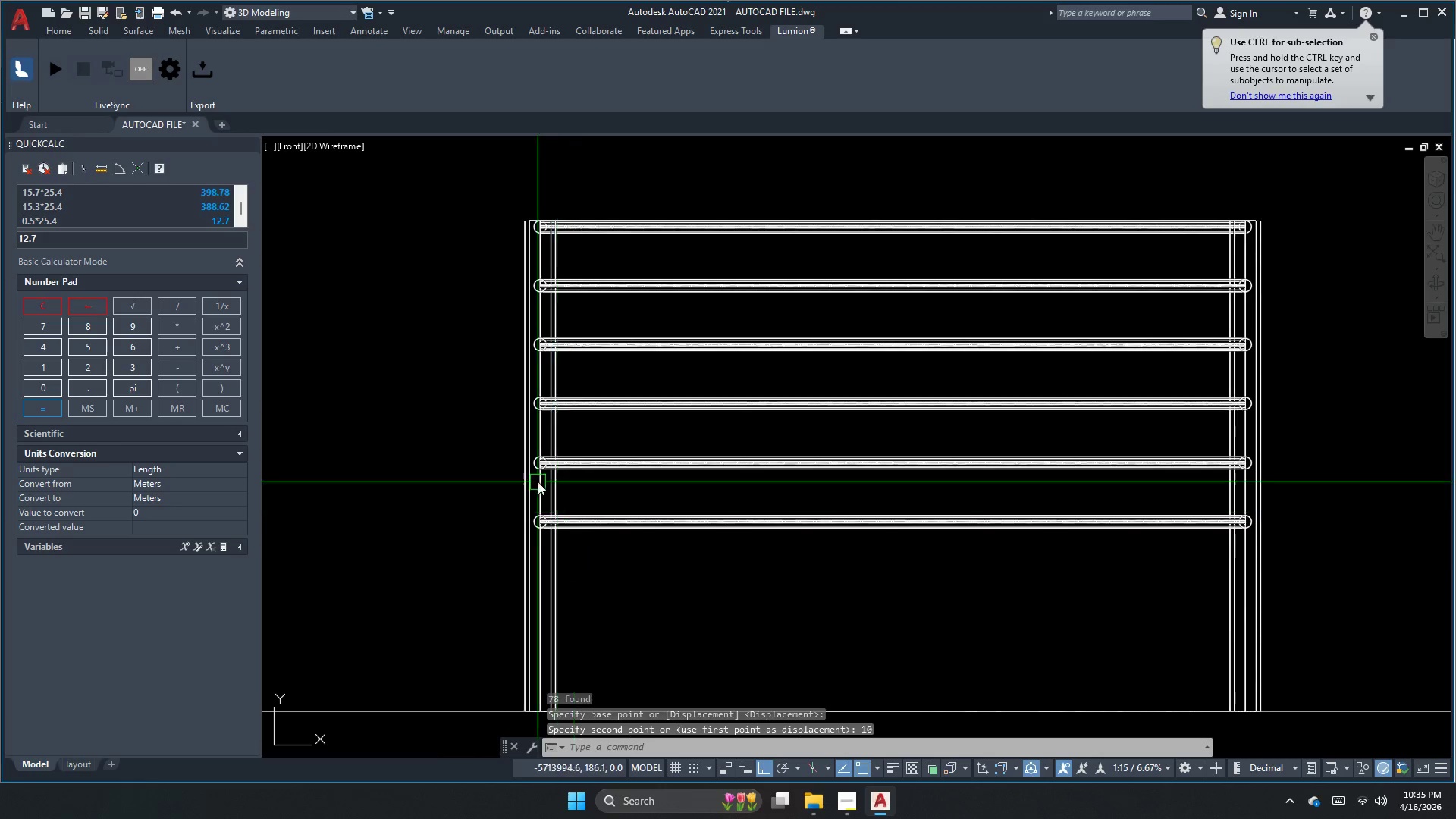 
key(Escape)
 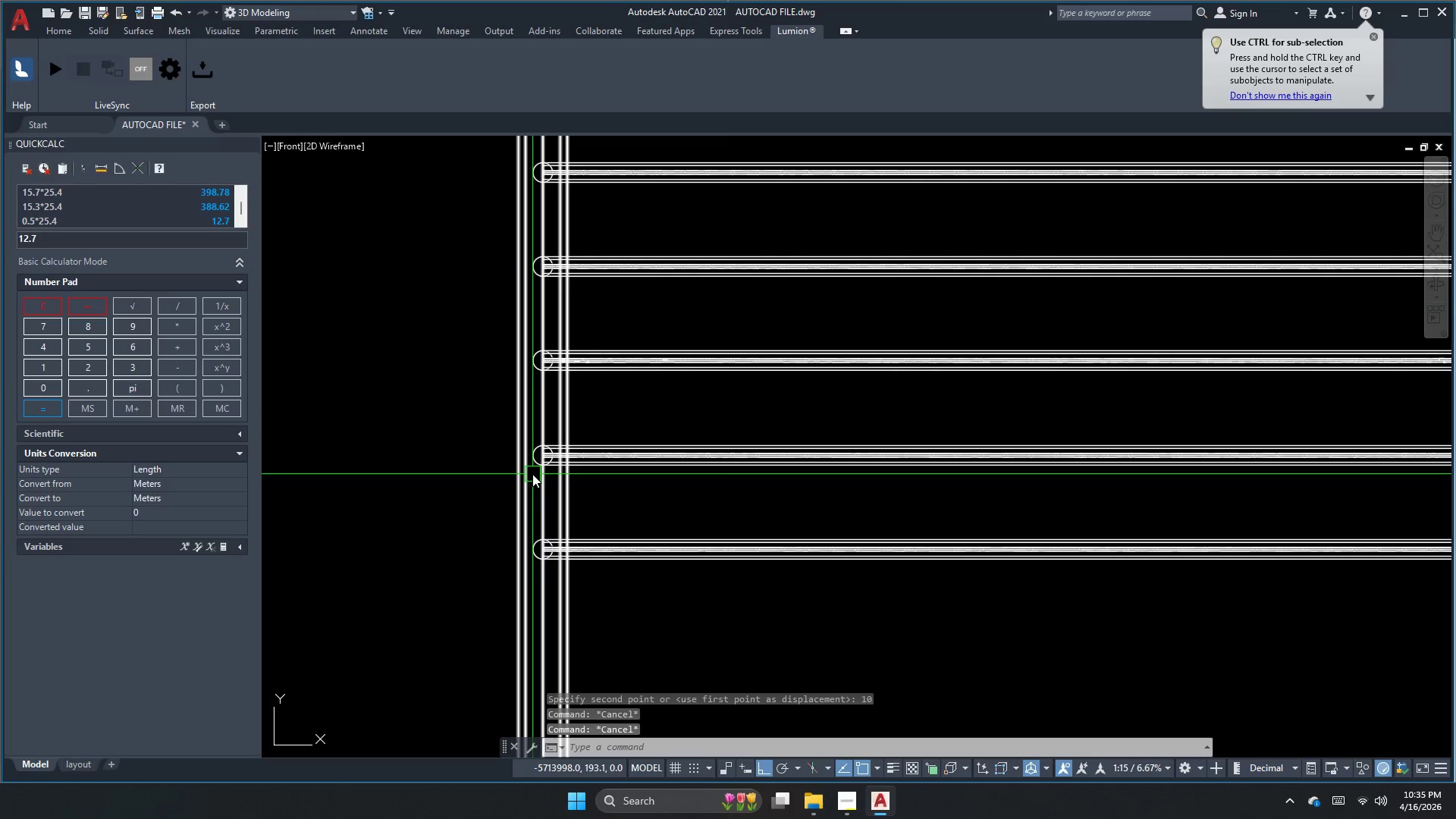 
key(Escape)
 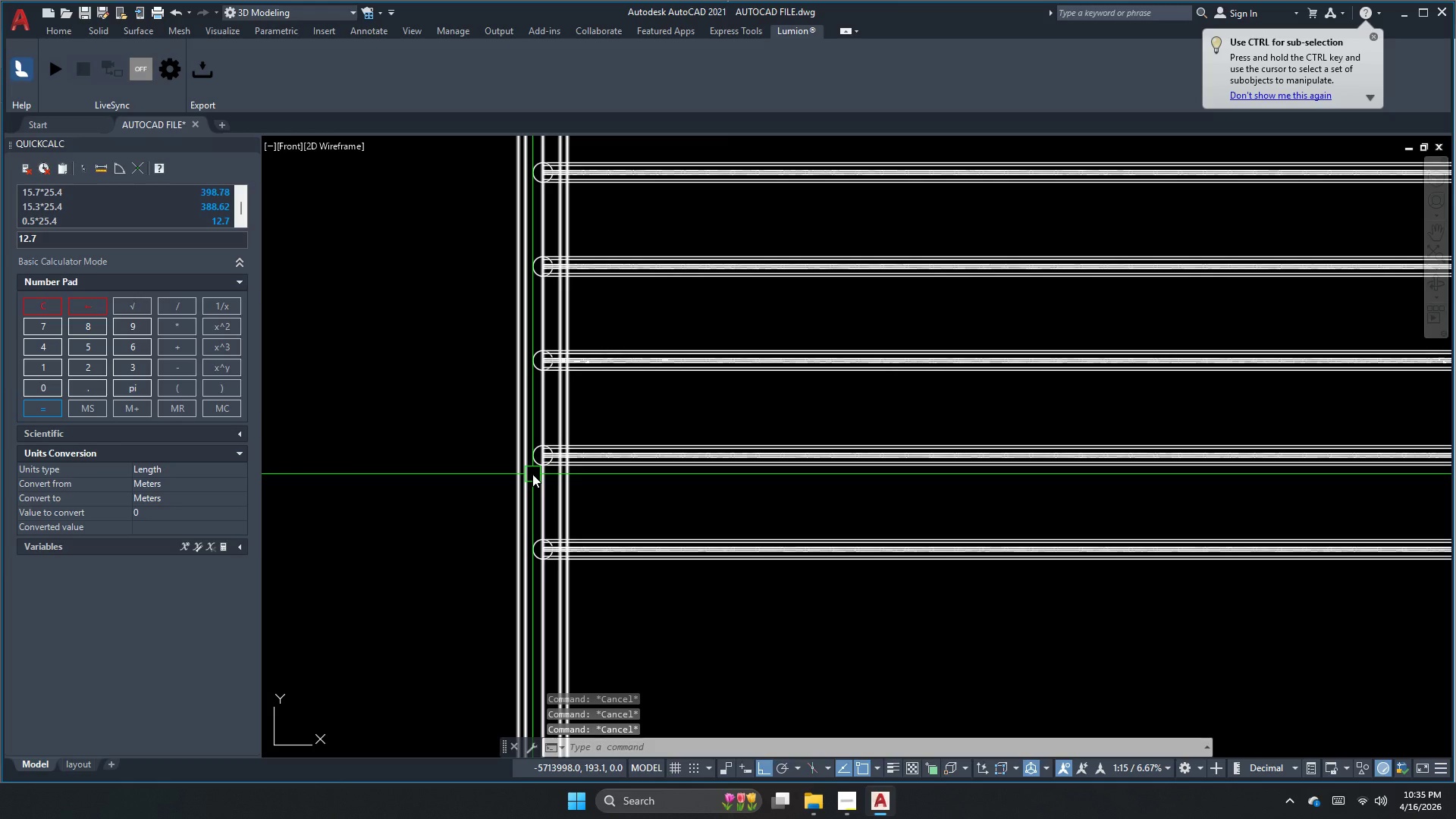 
scroll: coordinate [535, 477], scroll_direction: up, amount: 1.0
 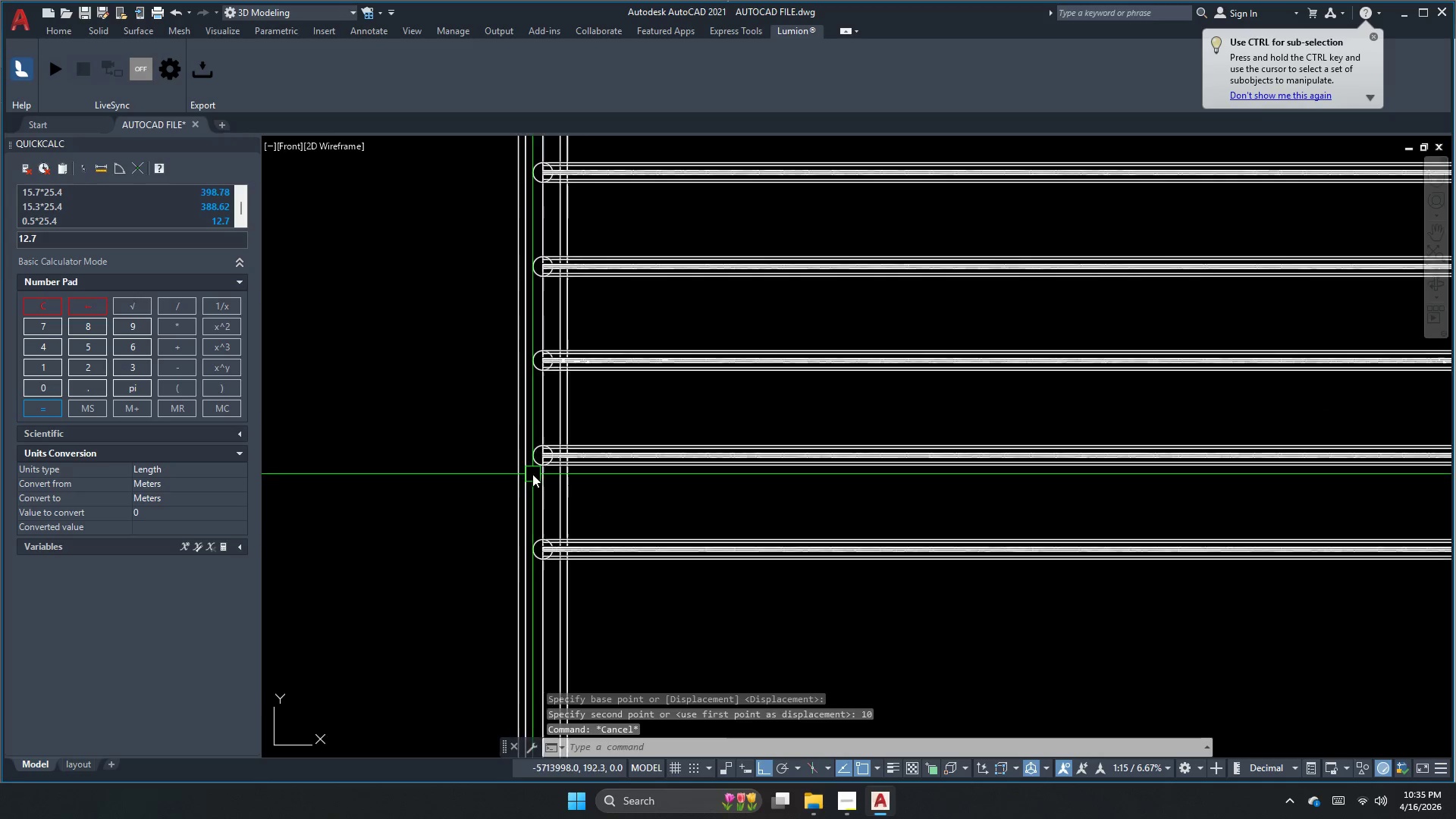 
type(dli )
 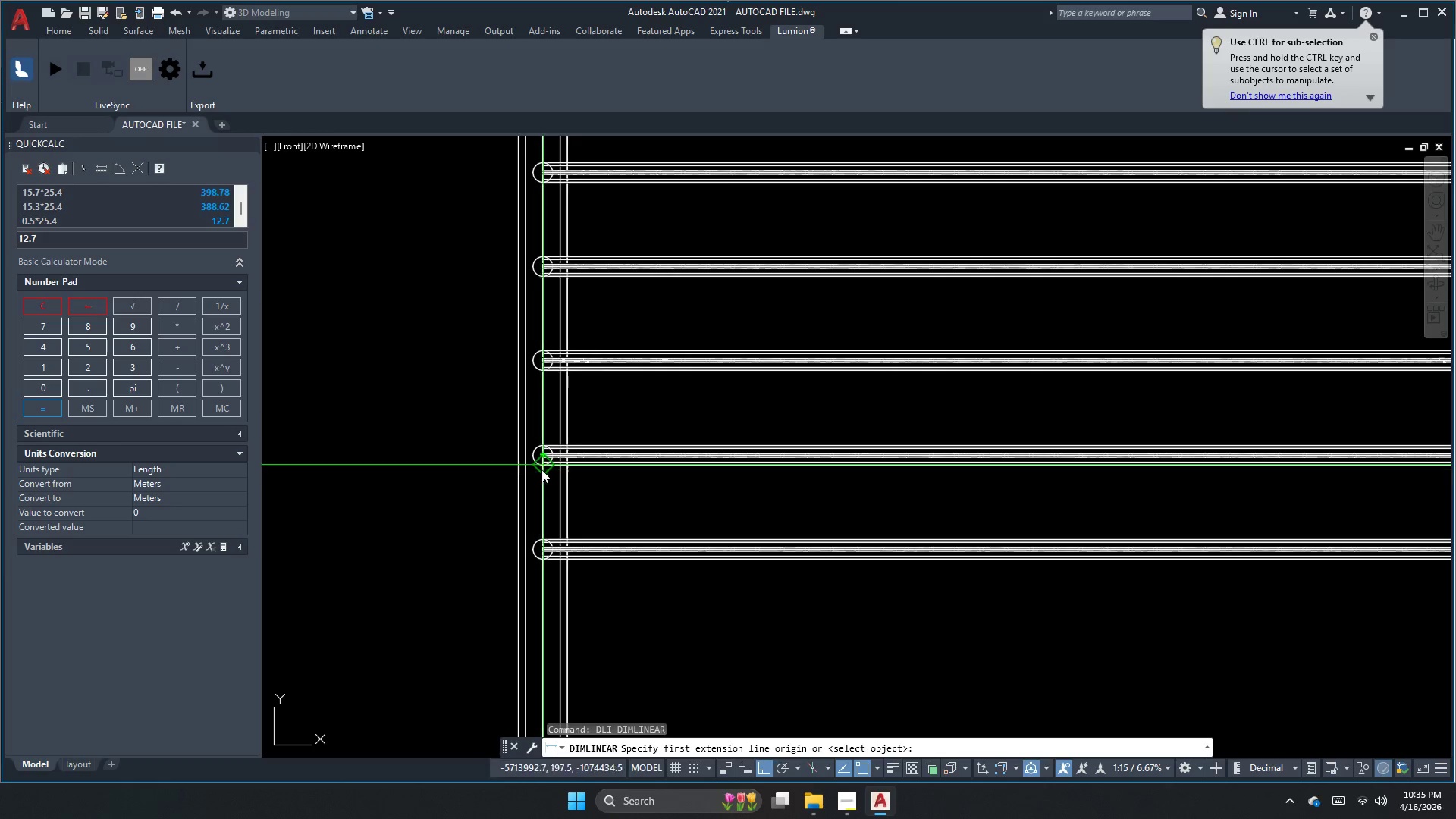 
left_click_drag(start_coordinate=[542, 469], to_coordinate=[543, 472])
 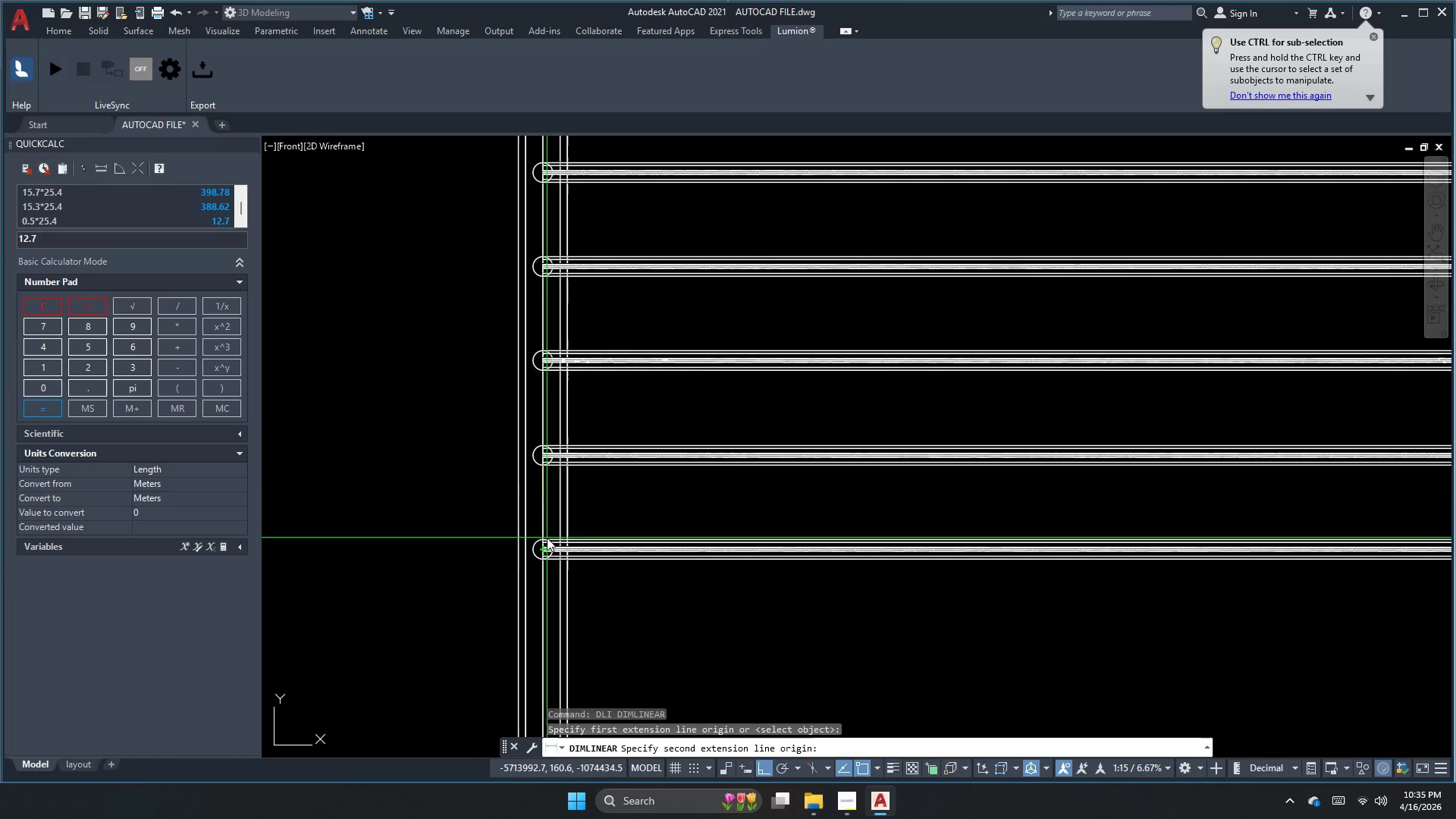 
left_click([546, 538])
 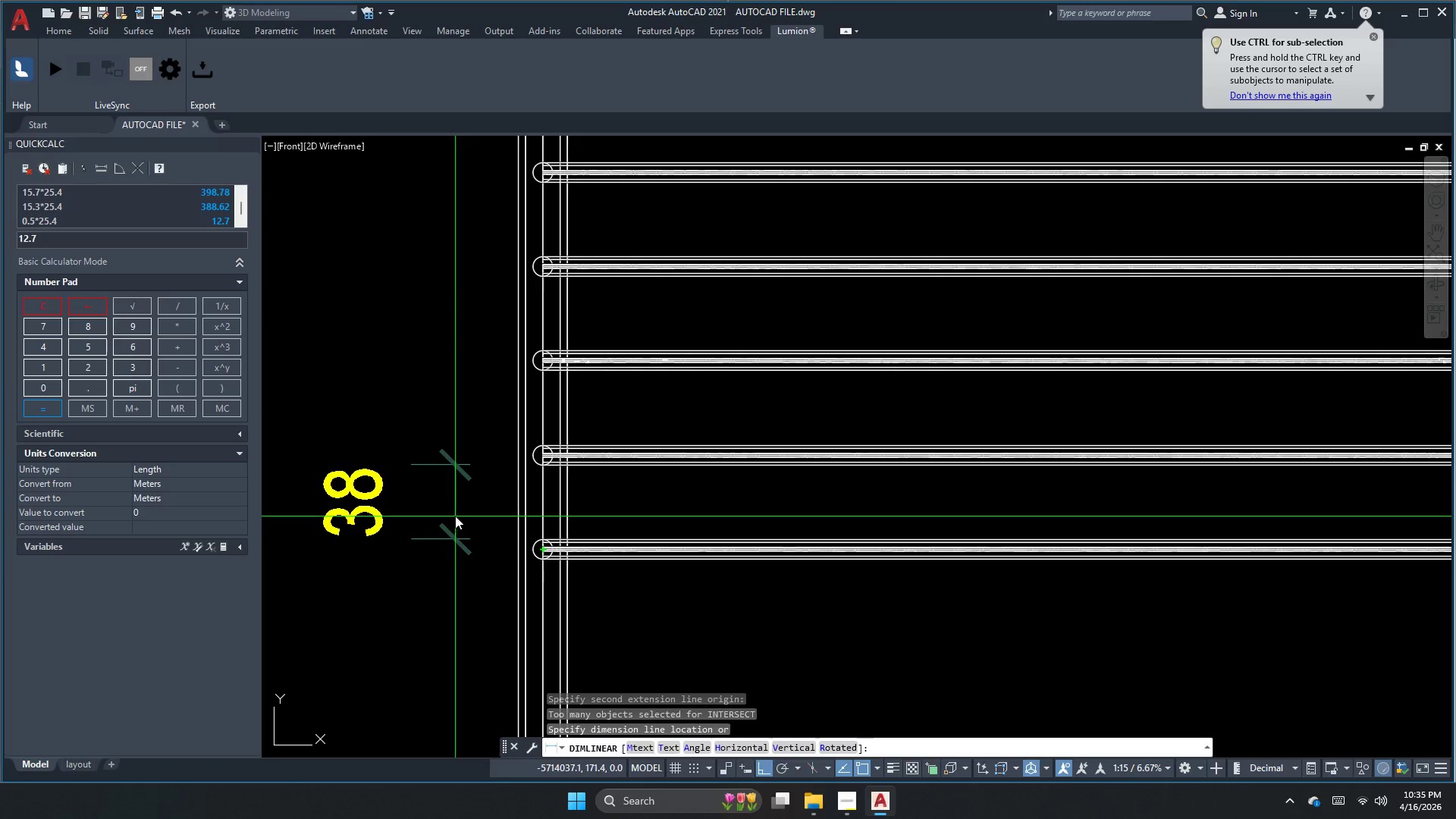 
key(Escape)
 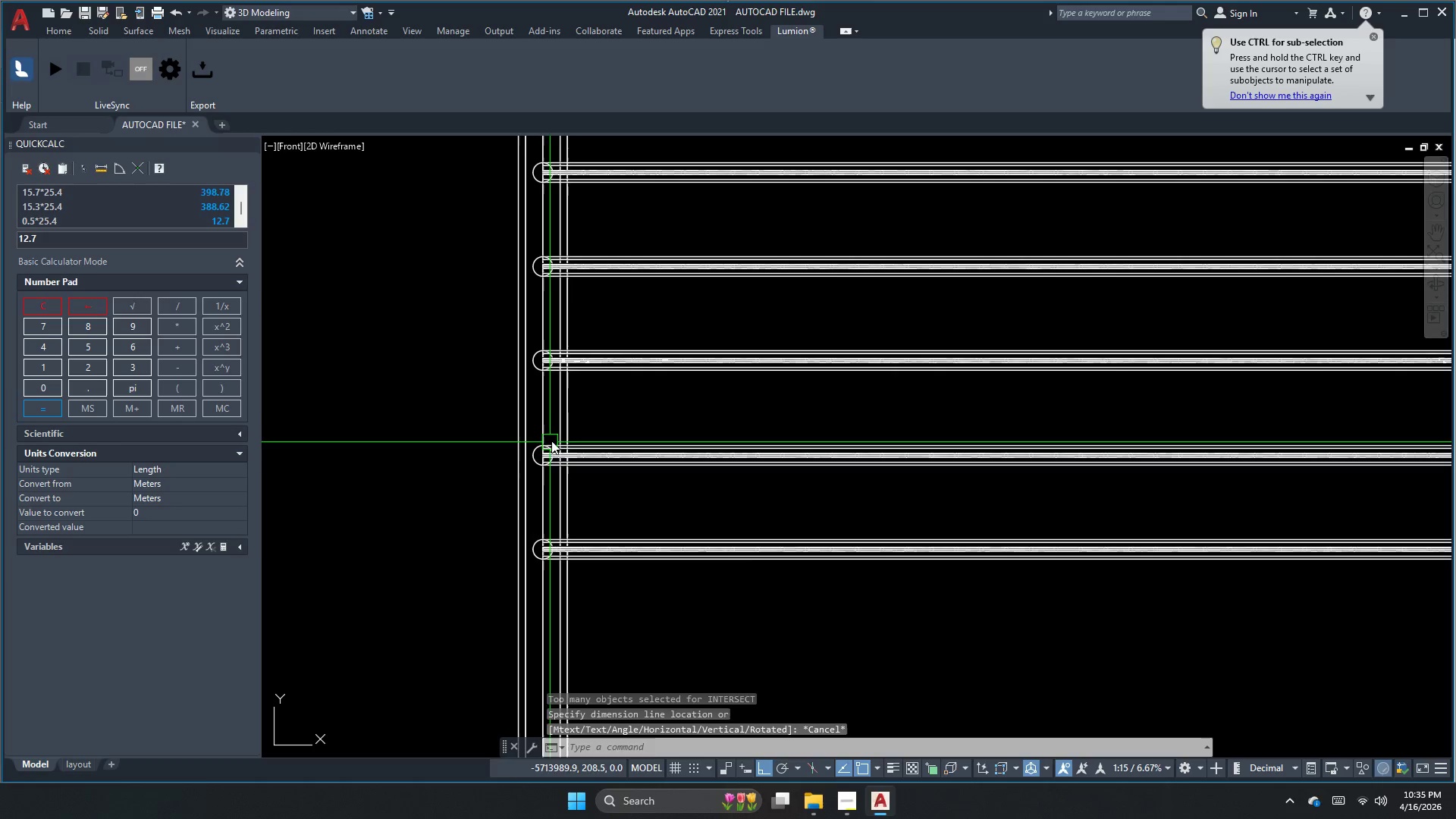 
key(Space)
 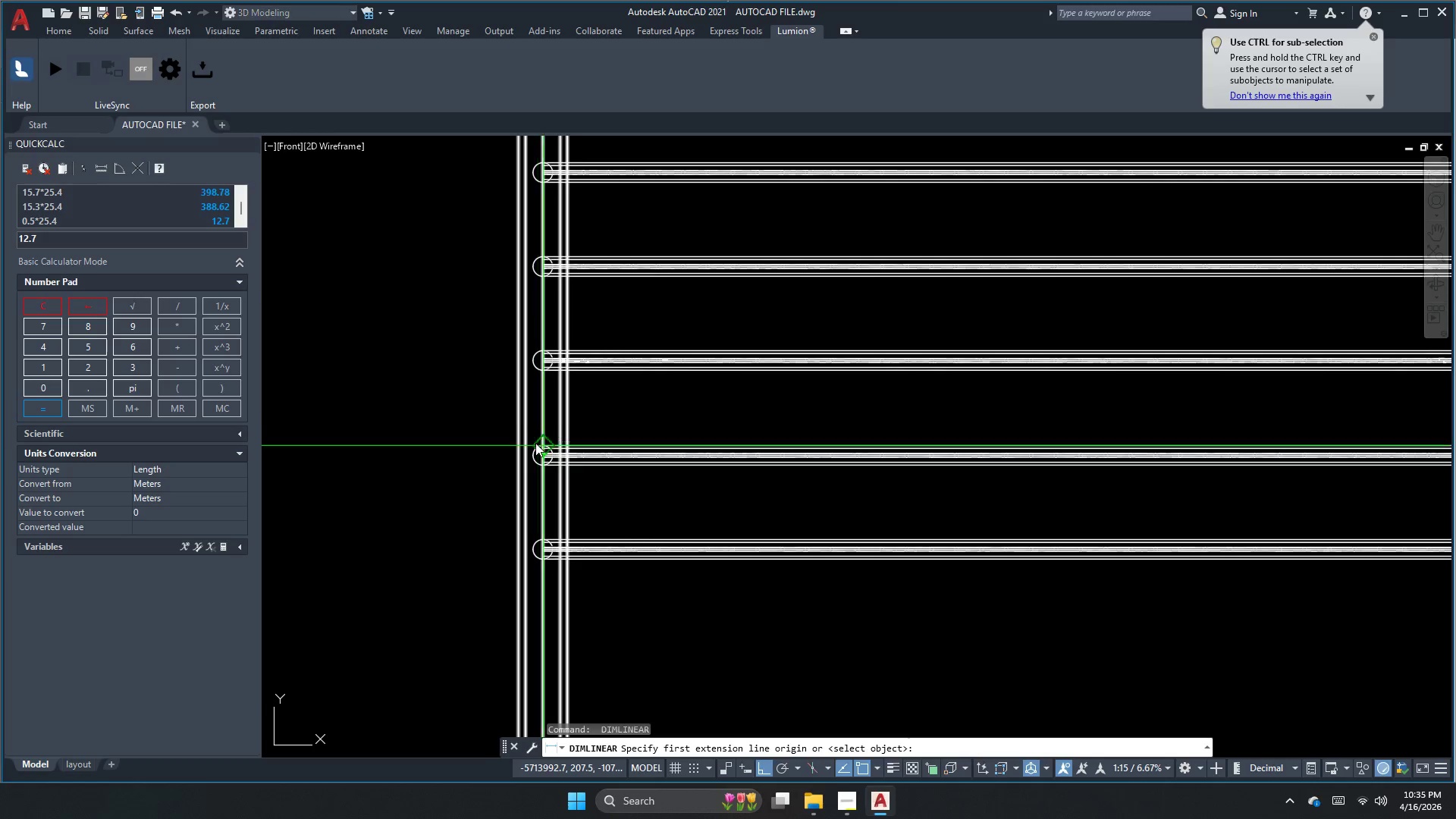 
left_click_drag(start_coordinate=[535, 444], to_coordinate=[535, 437])
 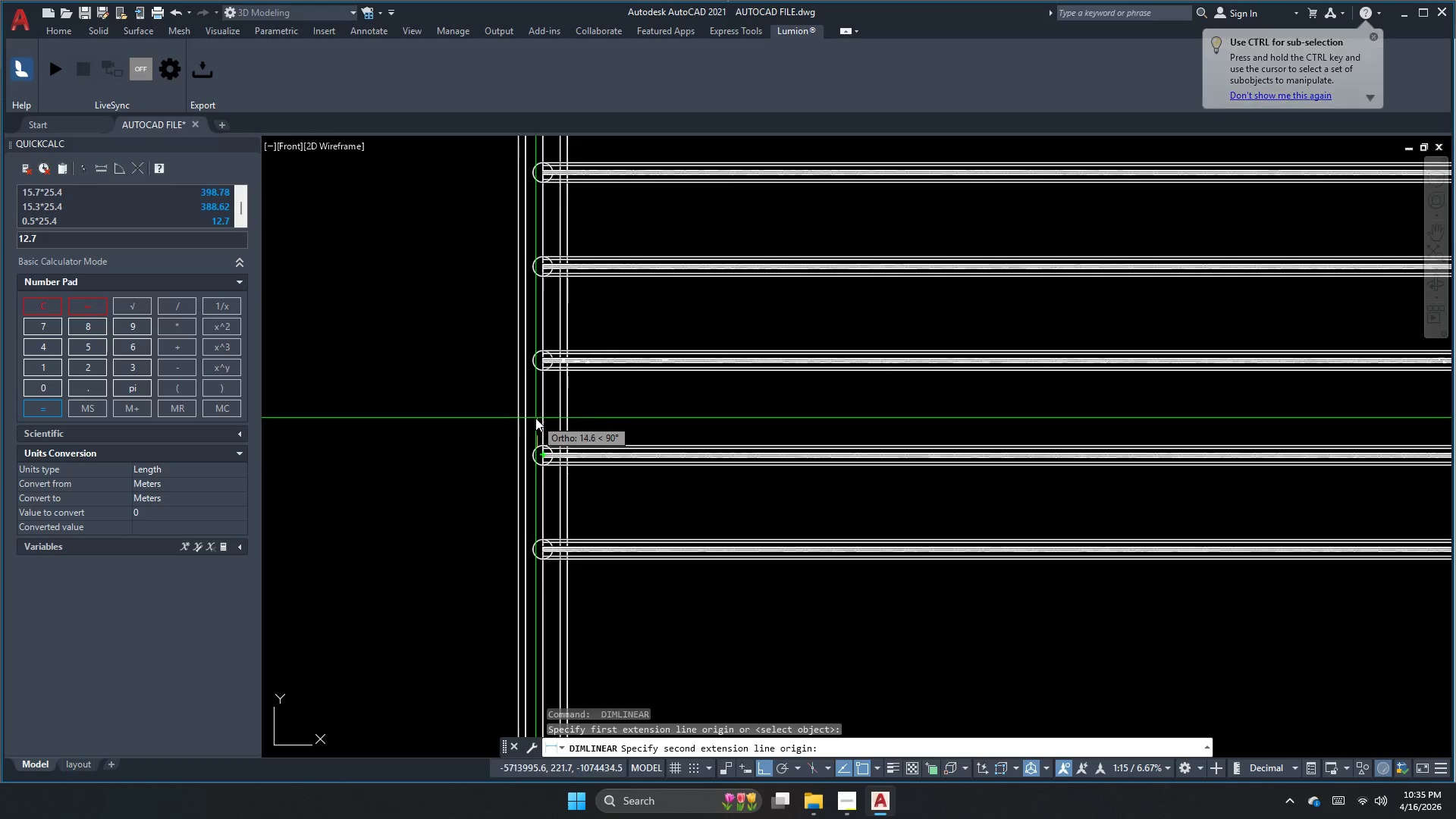 
key(Escape)
 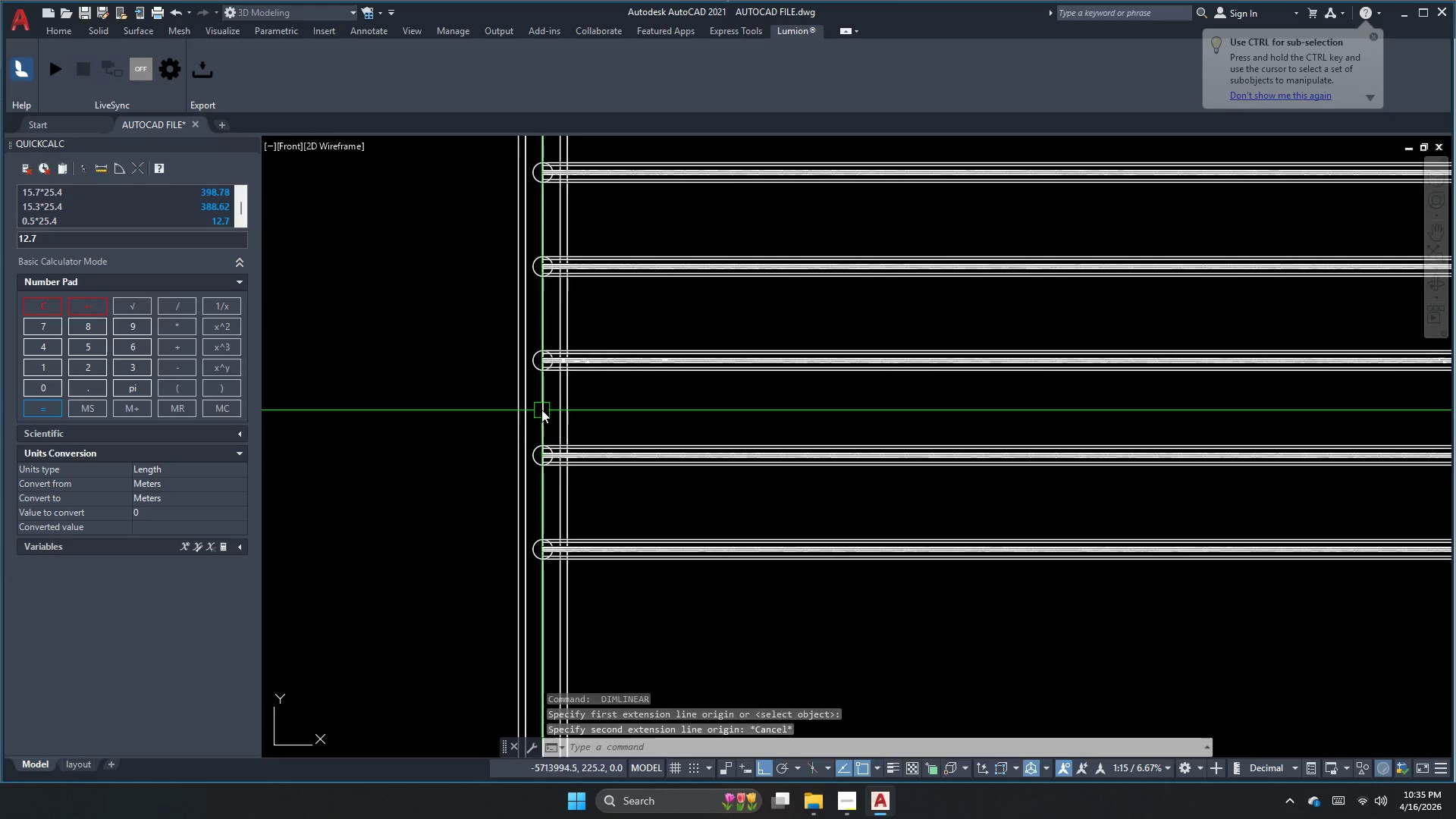 
key(Space)
 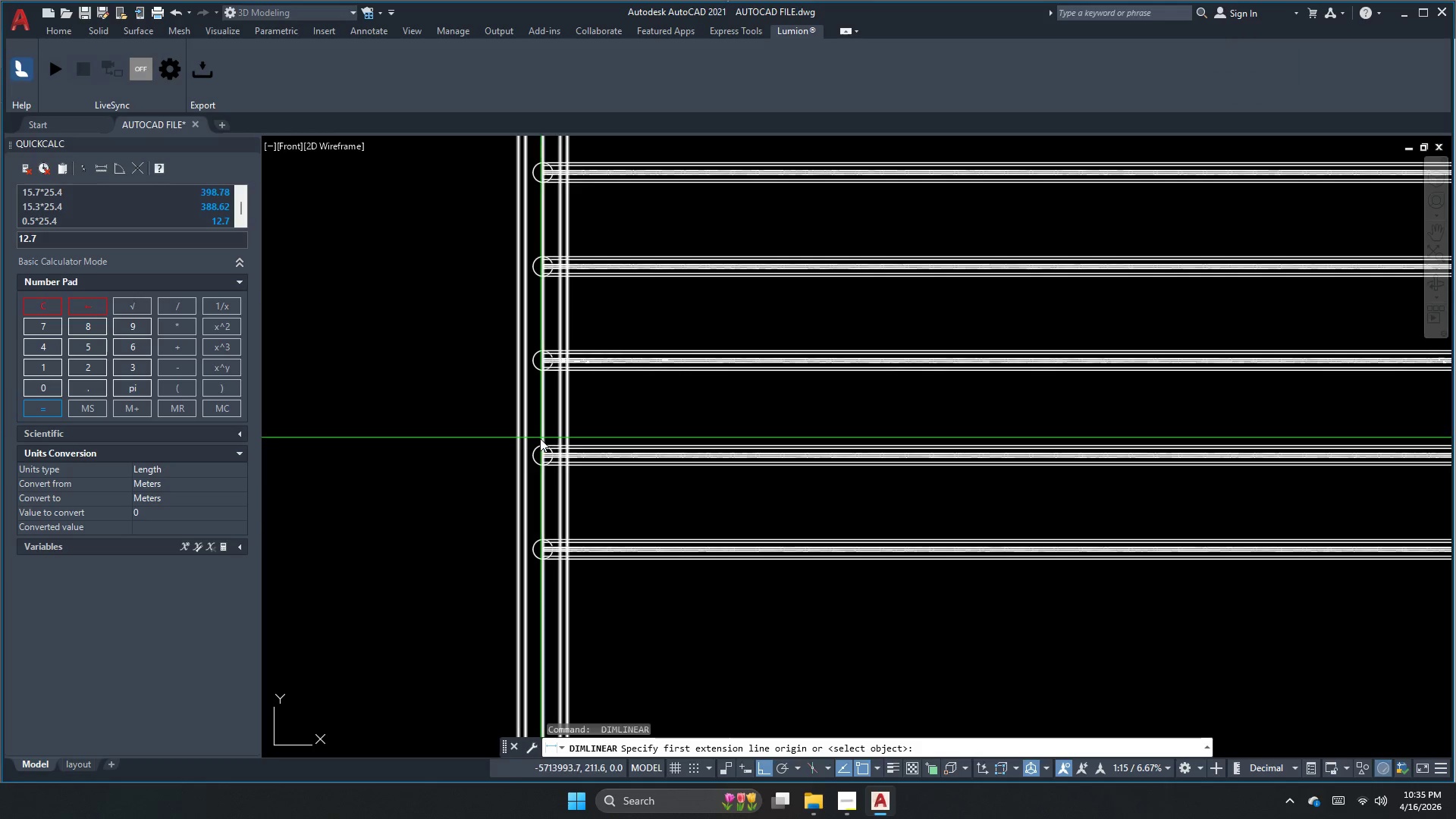 
left_click_drag(start_coordinate=[540, 440], to_coordinate=[539, 436])
 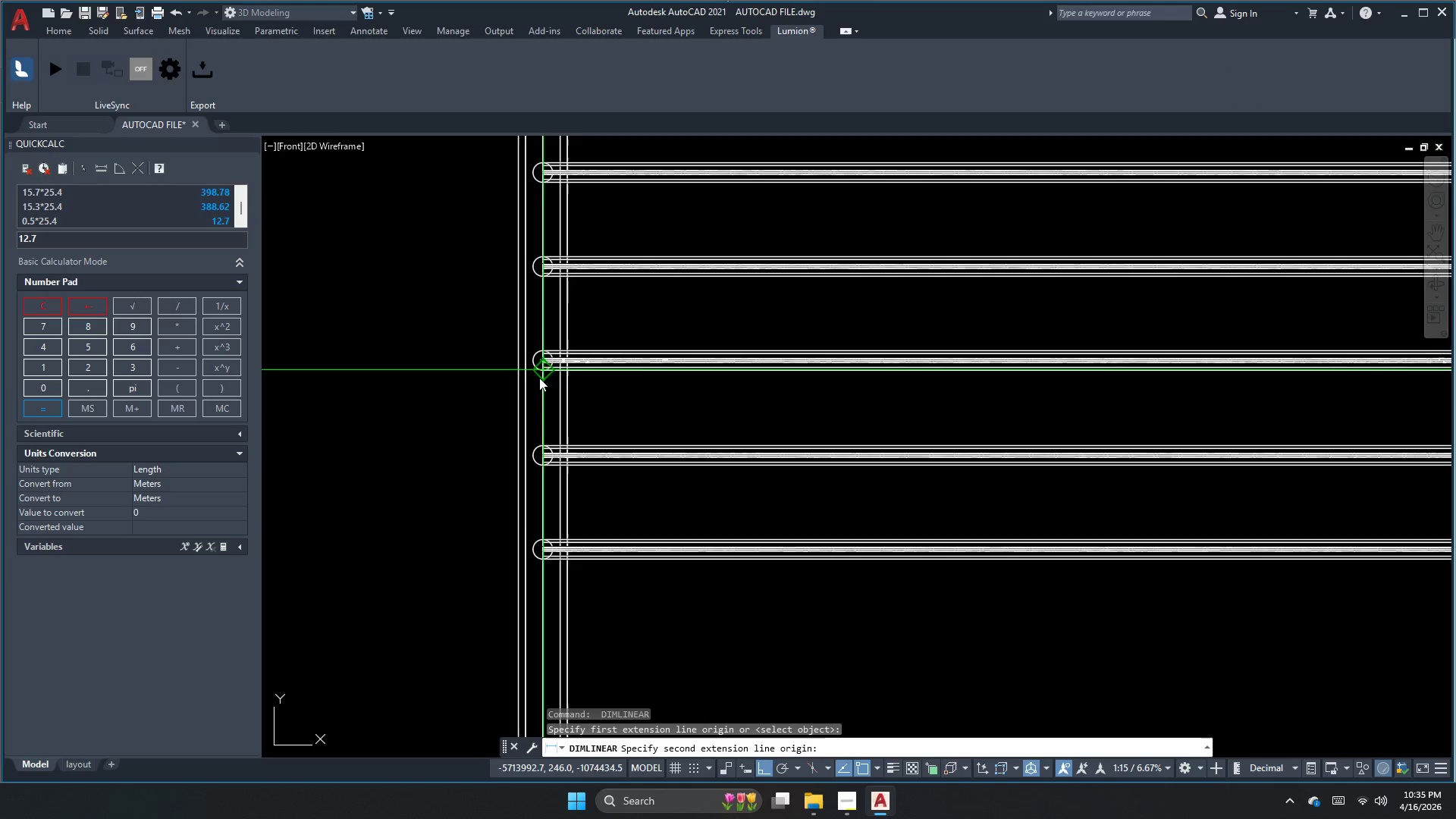 
left_click([539, 378])
 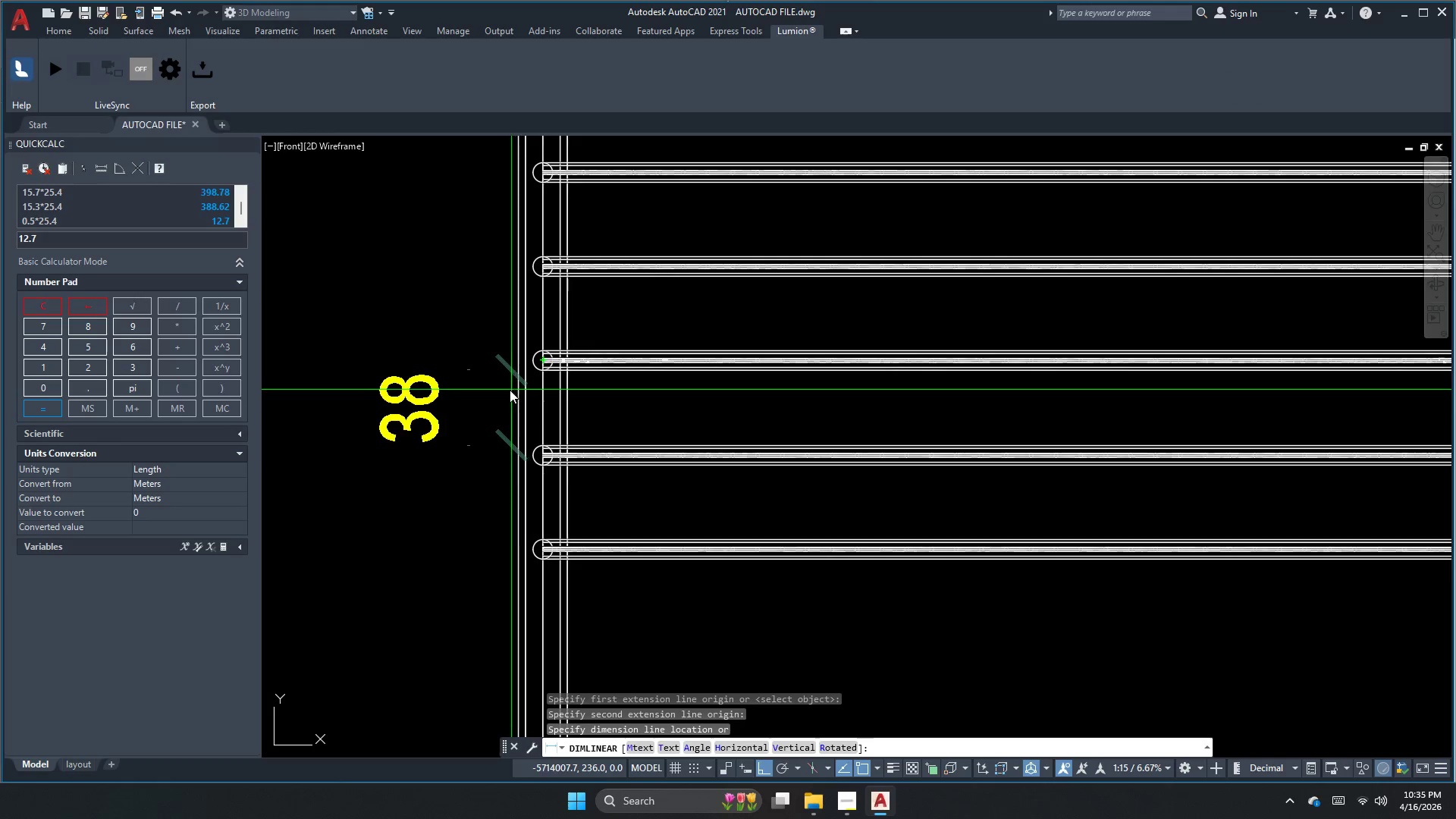 
key(Escape)
 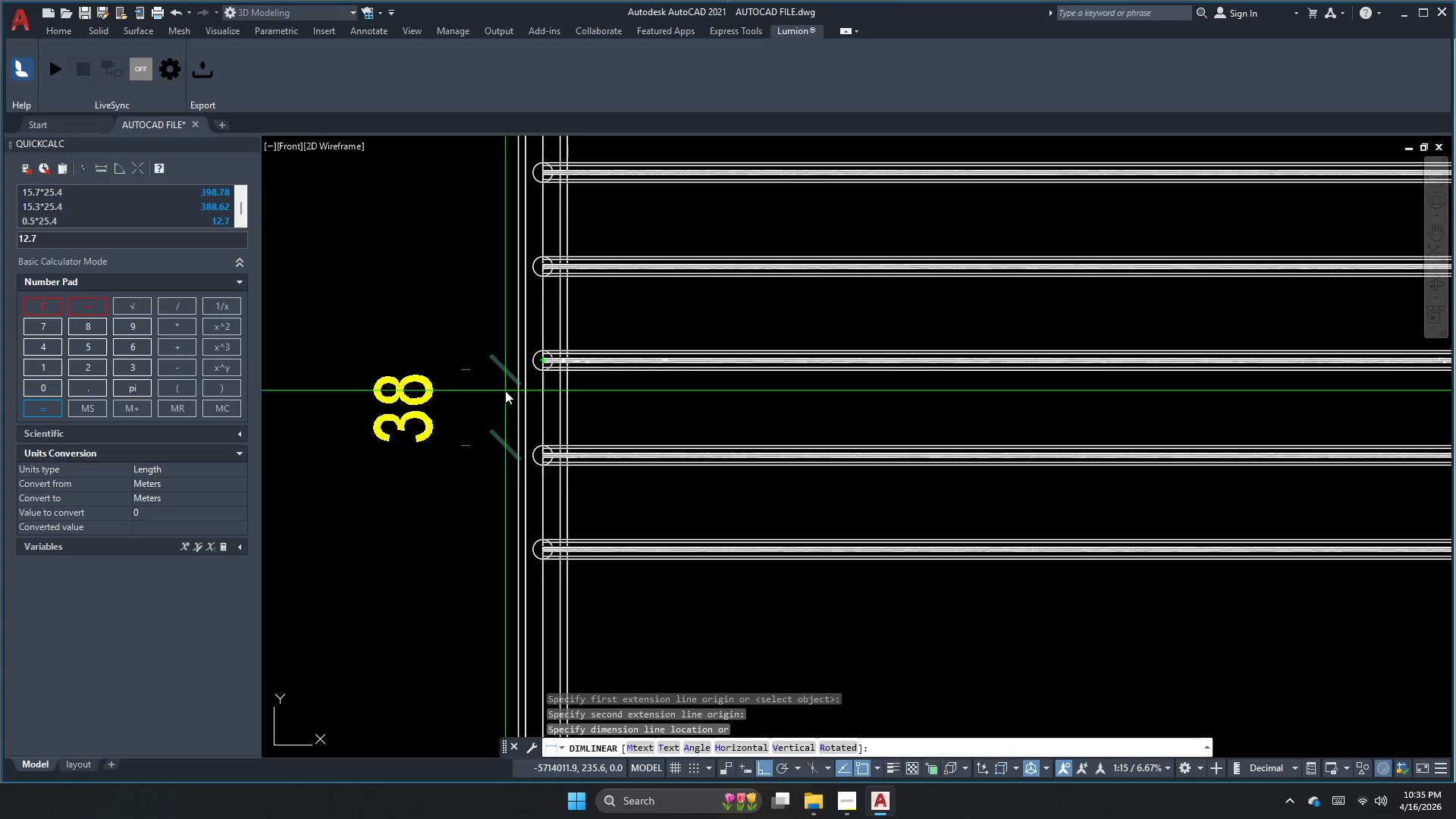 
scroll: coordinate [504, 391], scroll_direction: down, amount: 2.0
 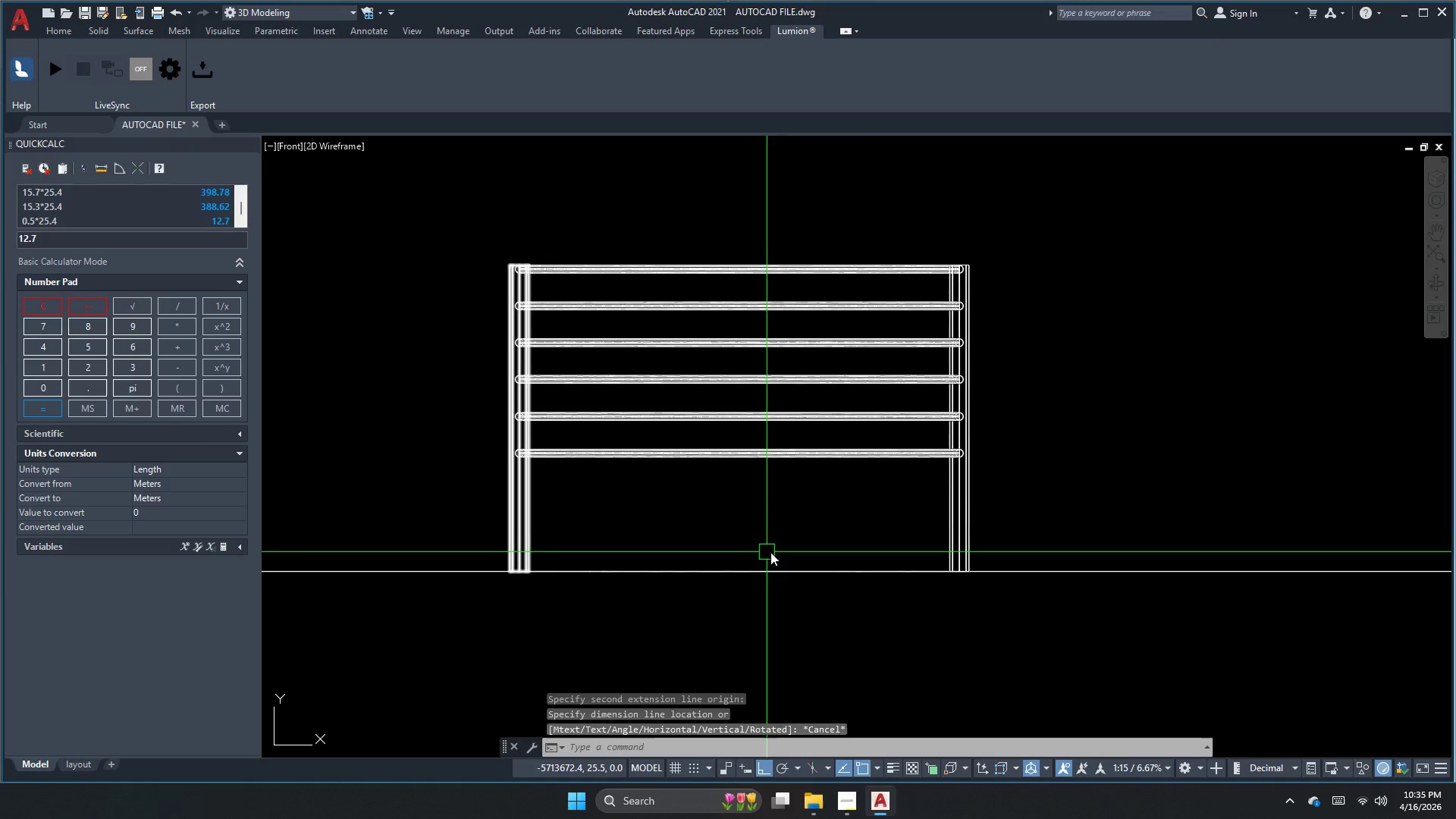 
key(Escape)
 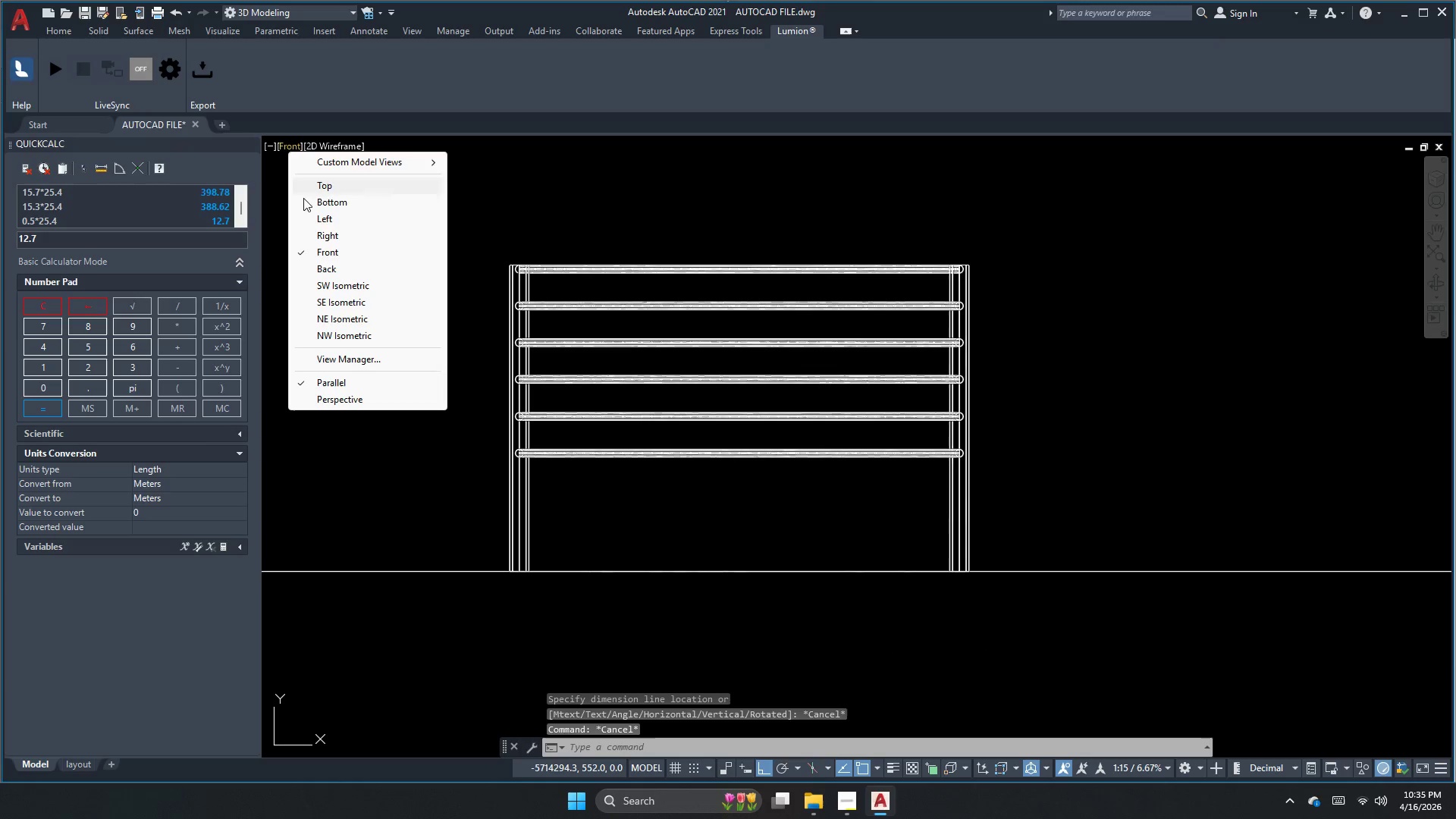 
left_click([337, 284])
 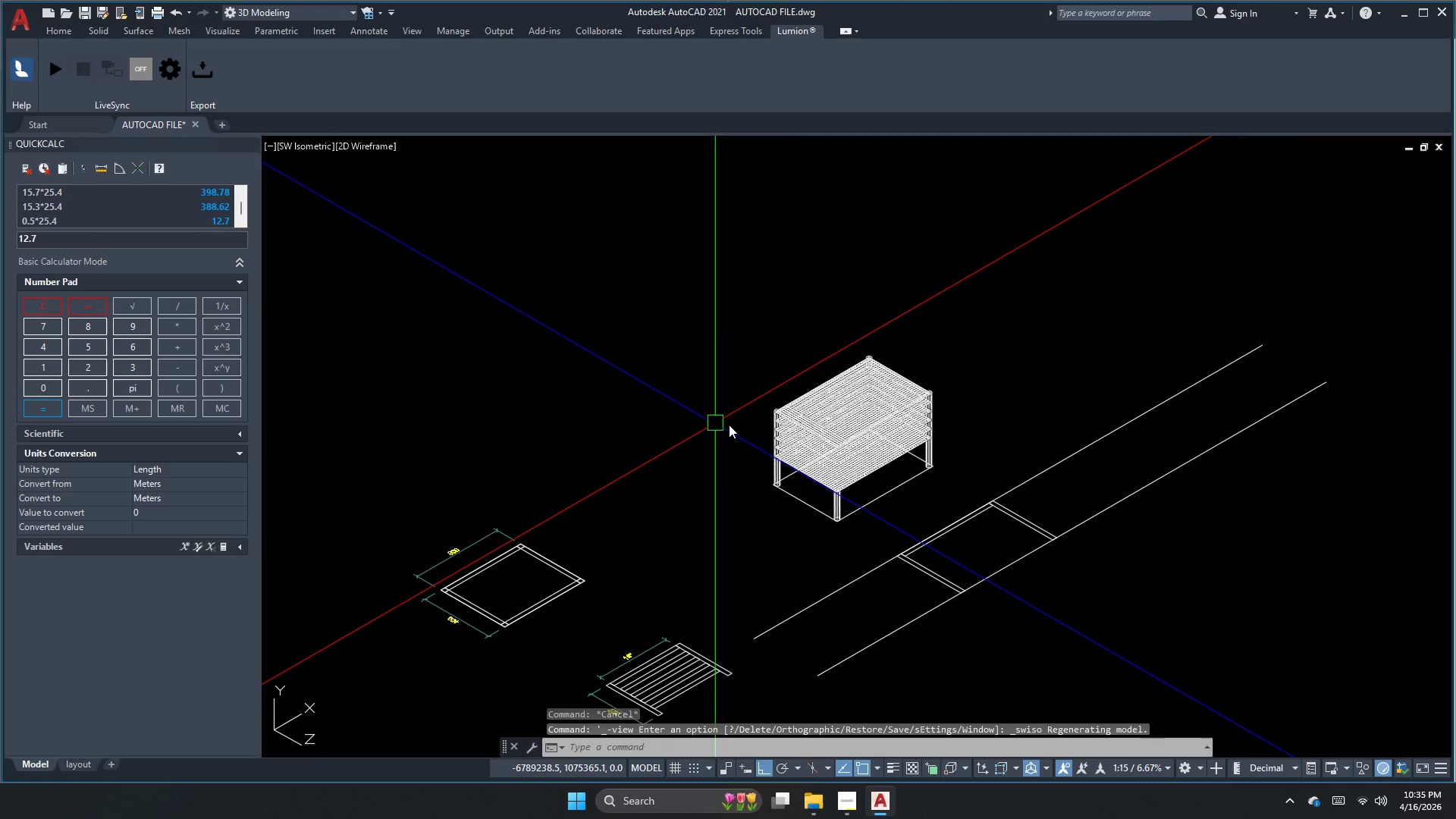 
scroll: coordinate [805, 422], scroll_direction: up, amount: 2.0
 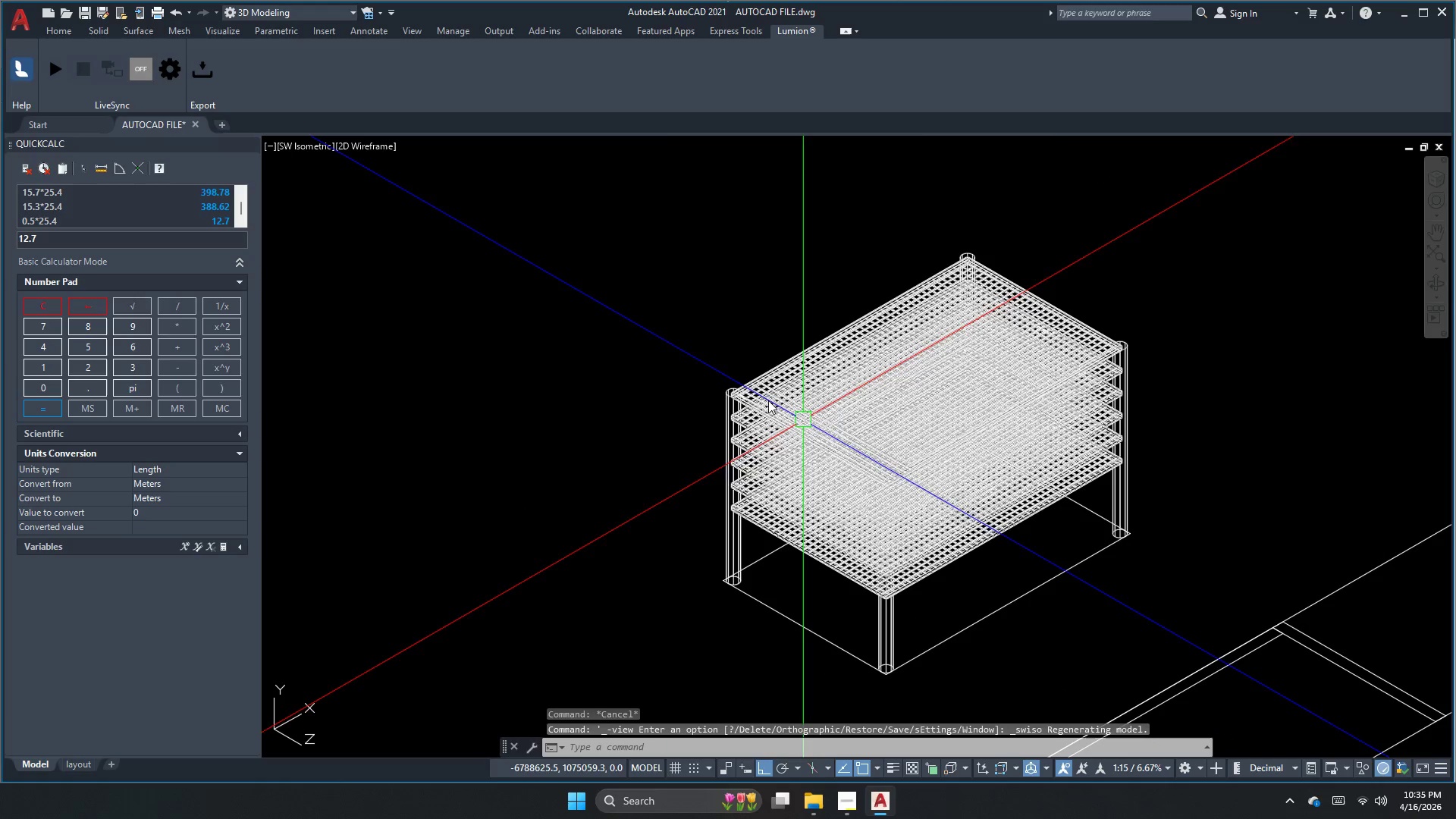 
key(Escape)
 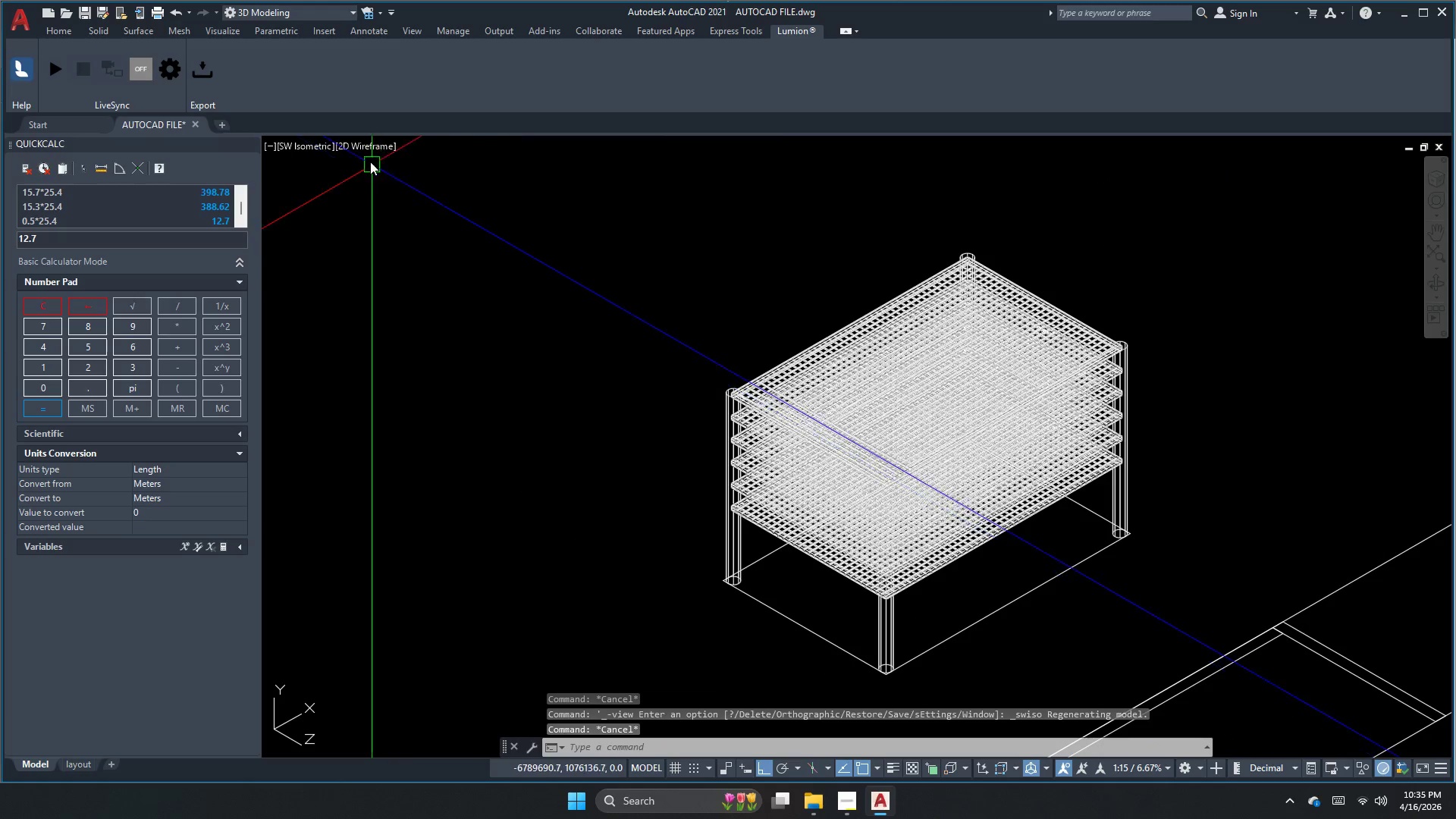 
left_click([369, 149])
 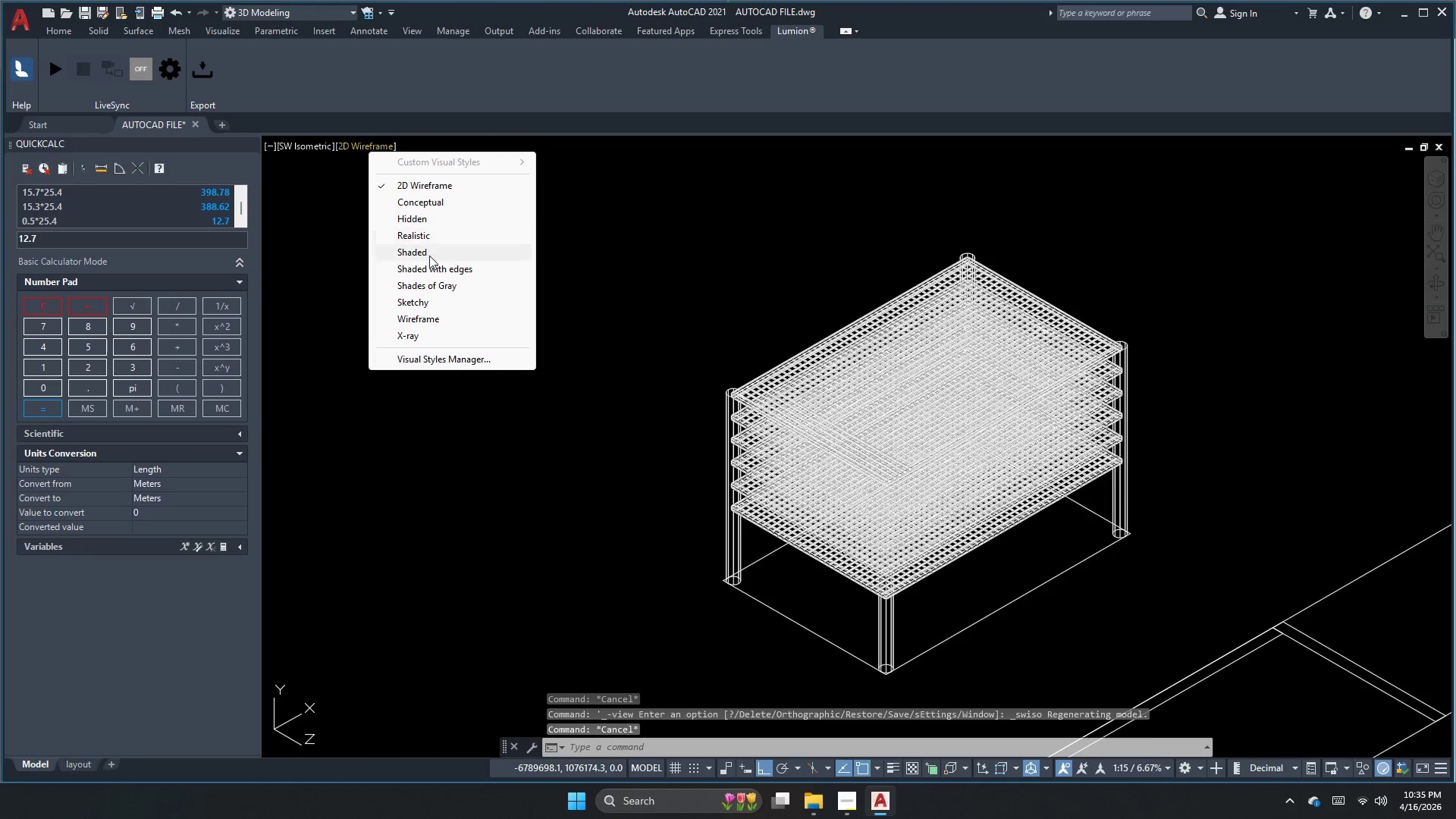 
left_click([428, 287])
 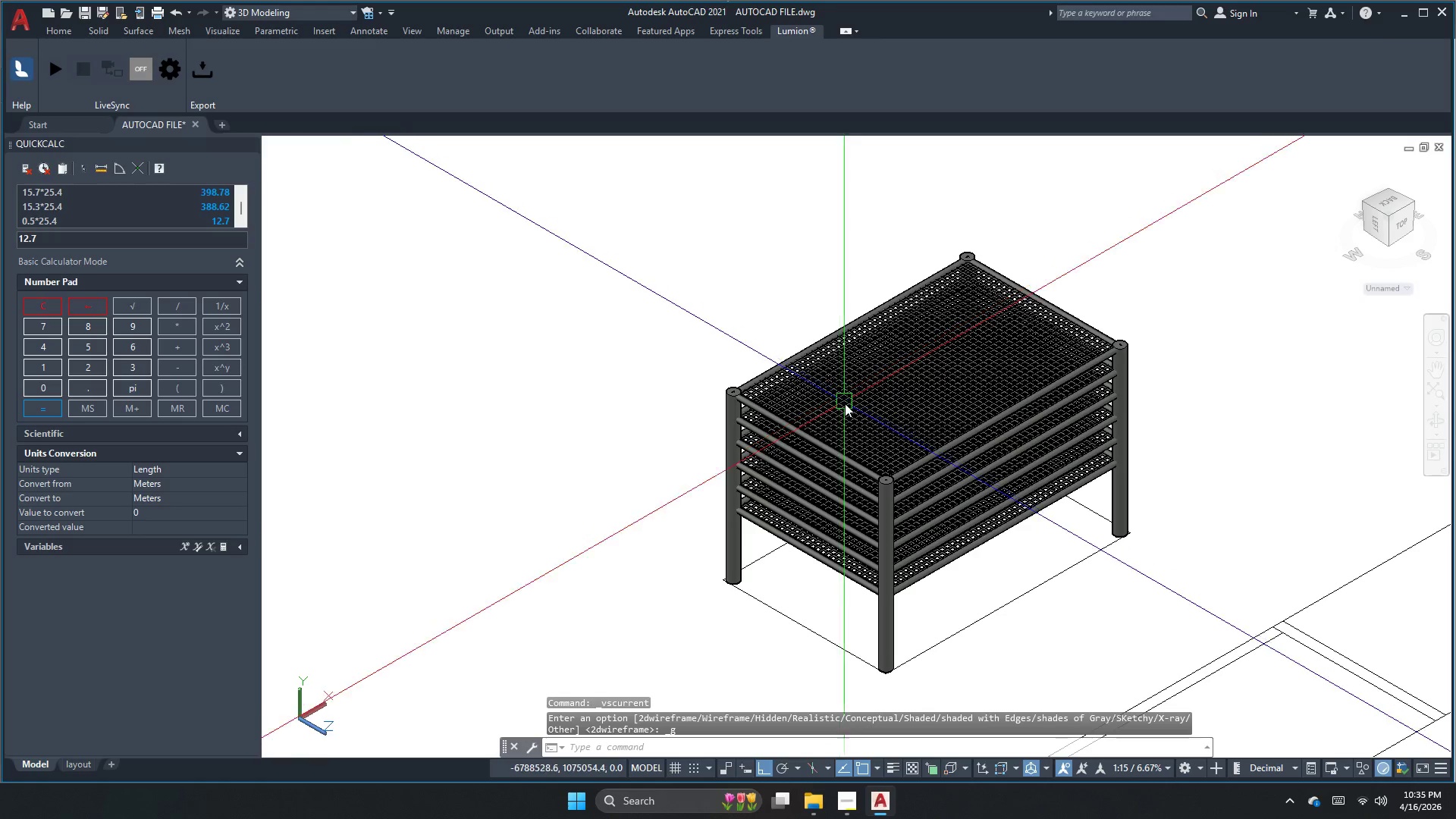 
scroll: coordinate [1076, 340], scroll_direction: up, amount: 4.0
 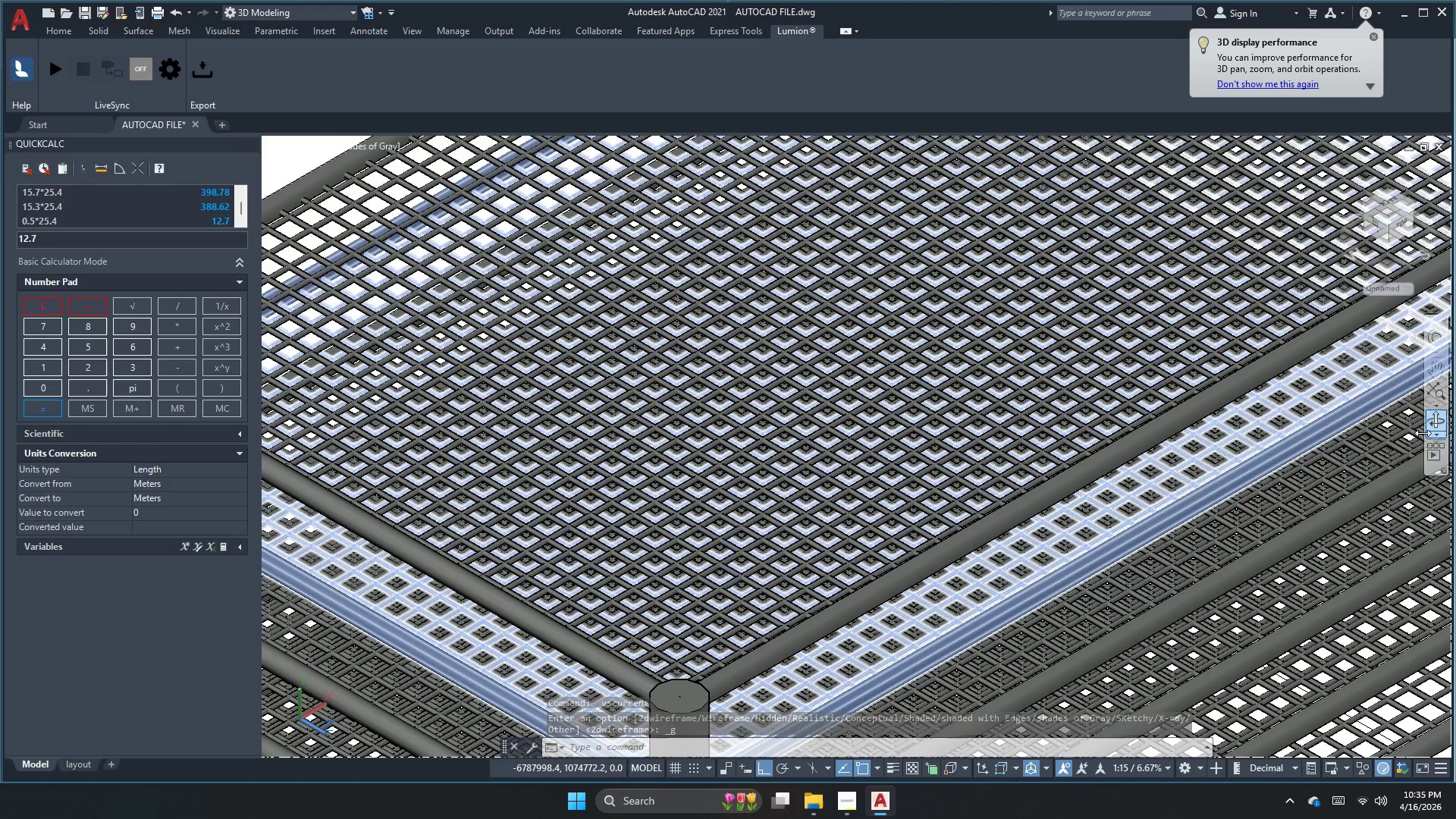 
left_click([1430, 423])
 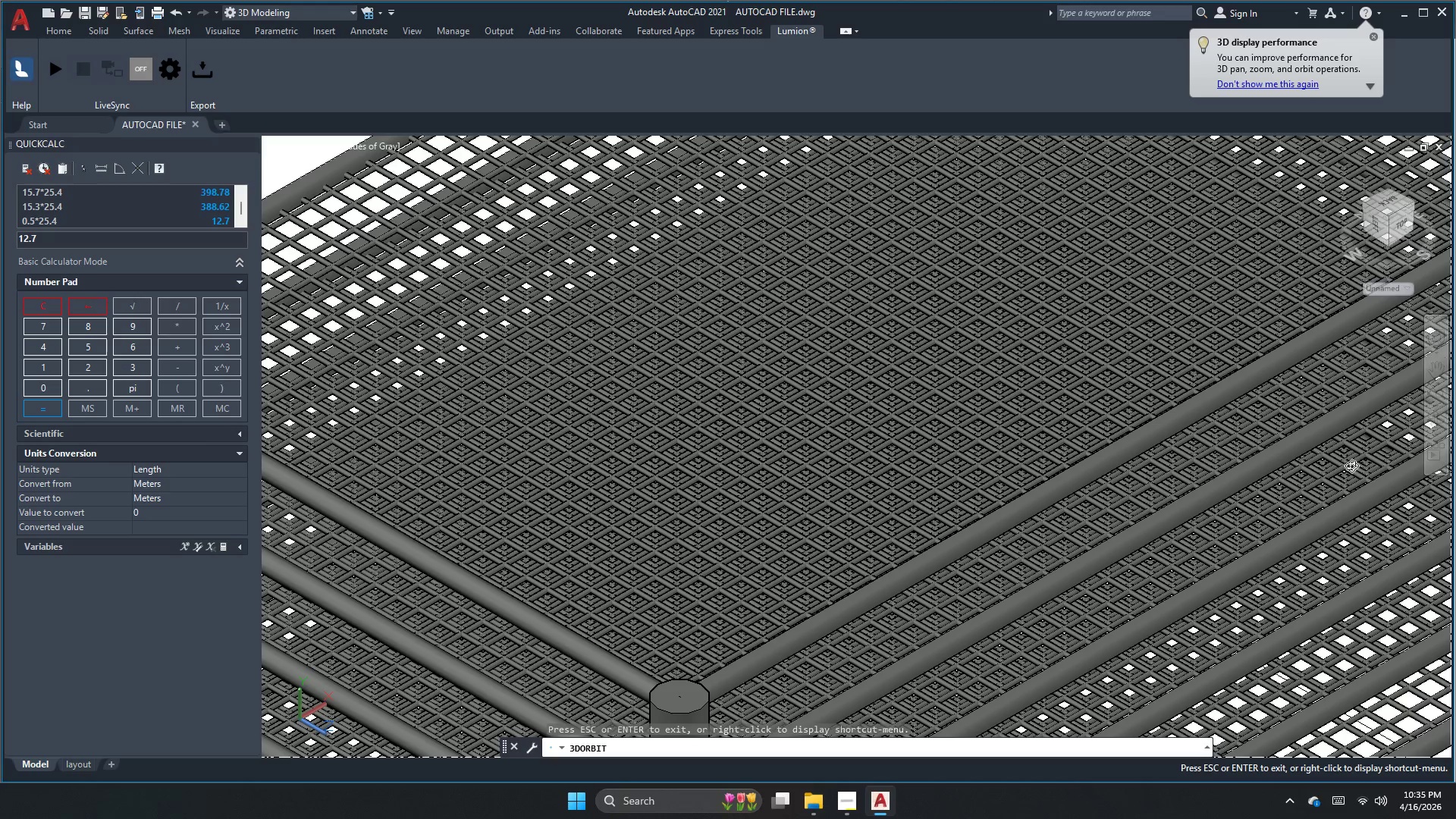 
left_click_drag(start_coordinate=[1219, 509], to_coordinate=[1122, 427])
 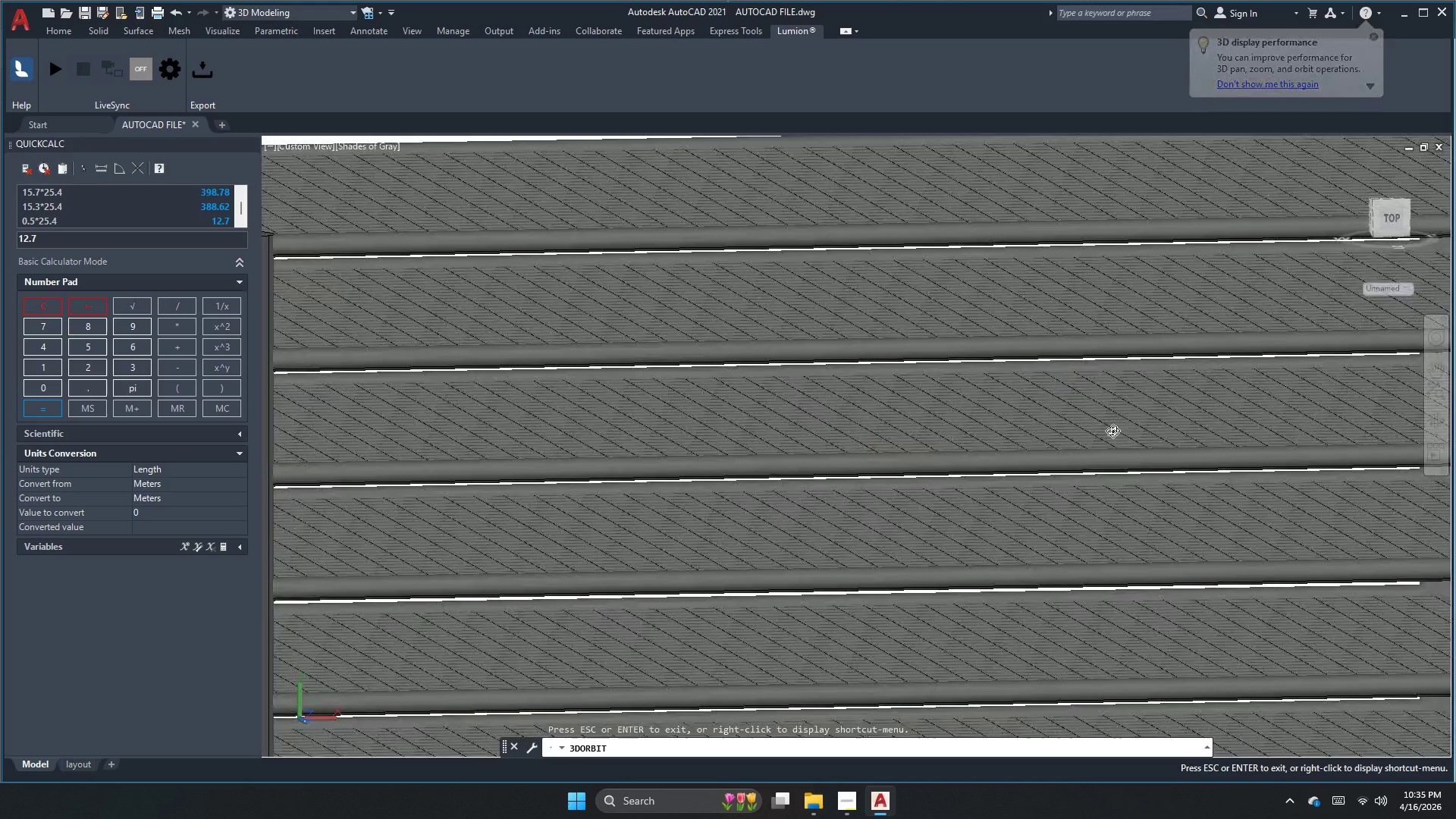 
left_click_drag(start_coordinate=[1101, 504], to_coordinate=[955, 528])
 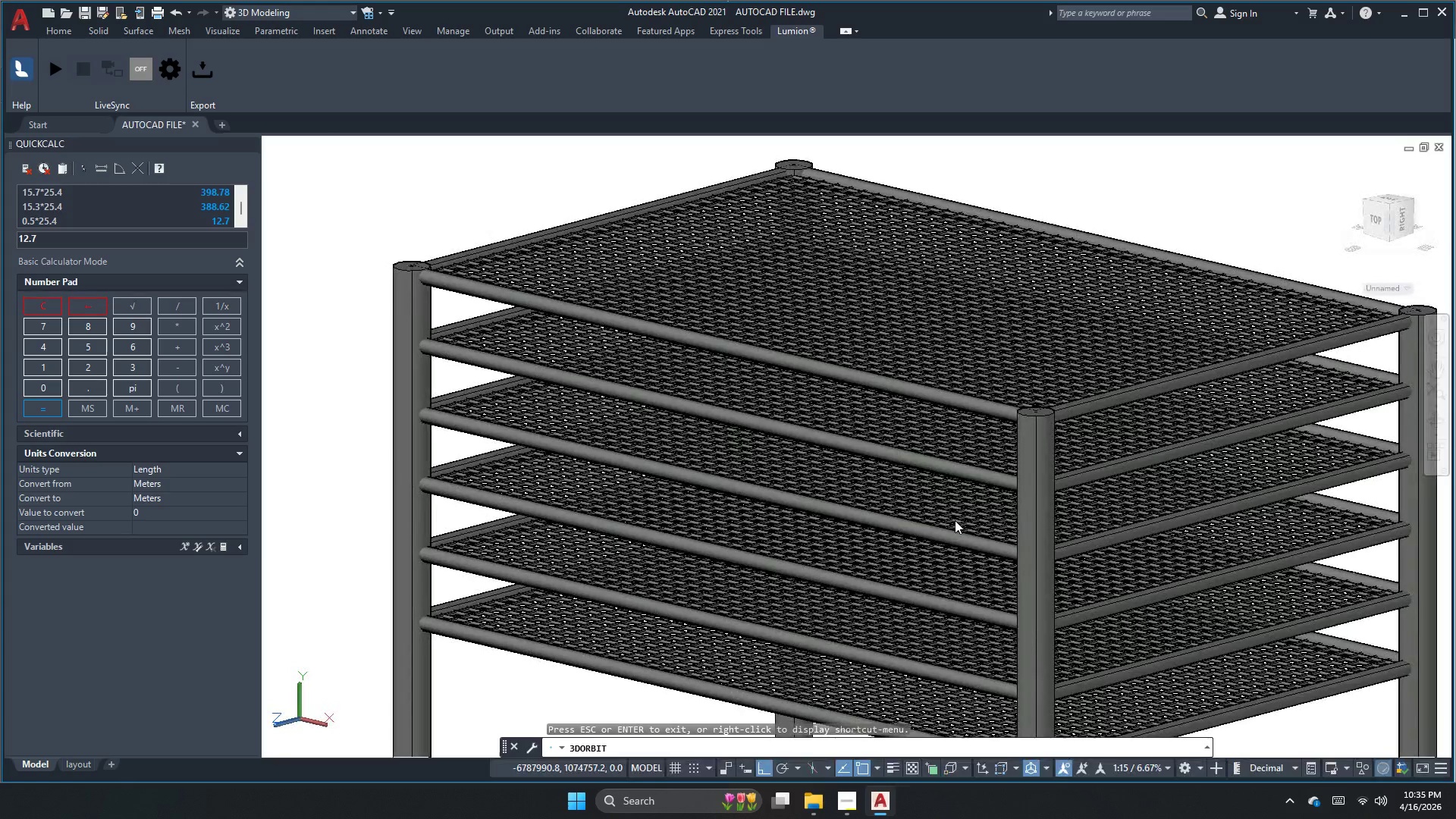 
scroll: coordinate [976, 469], scroll_direction: down, amount: 5.0
 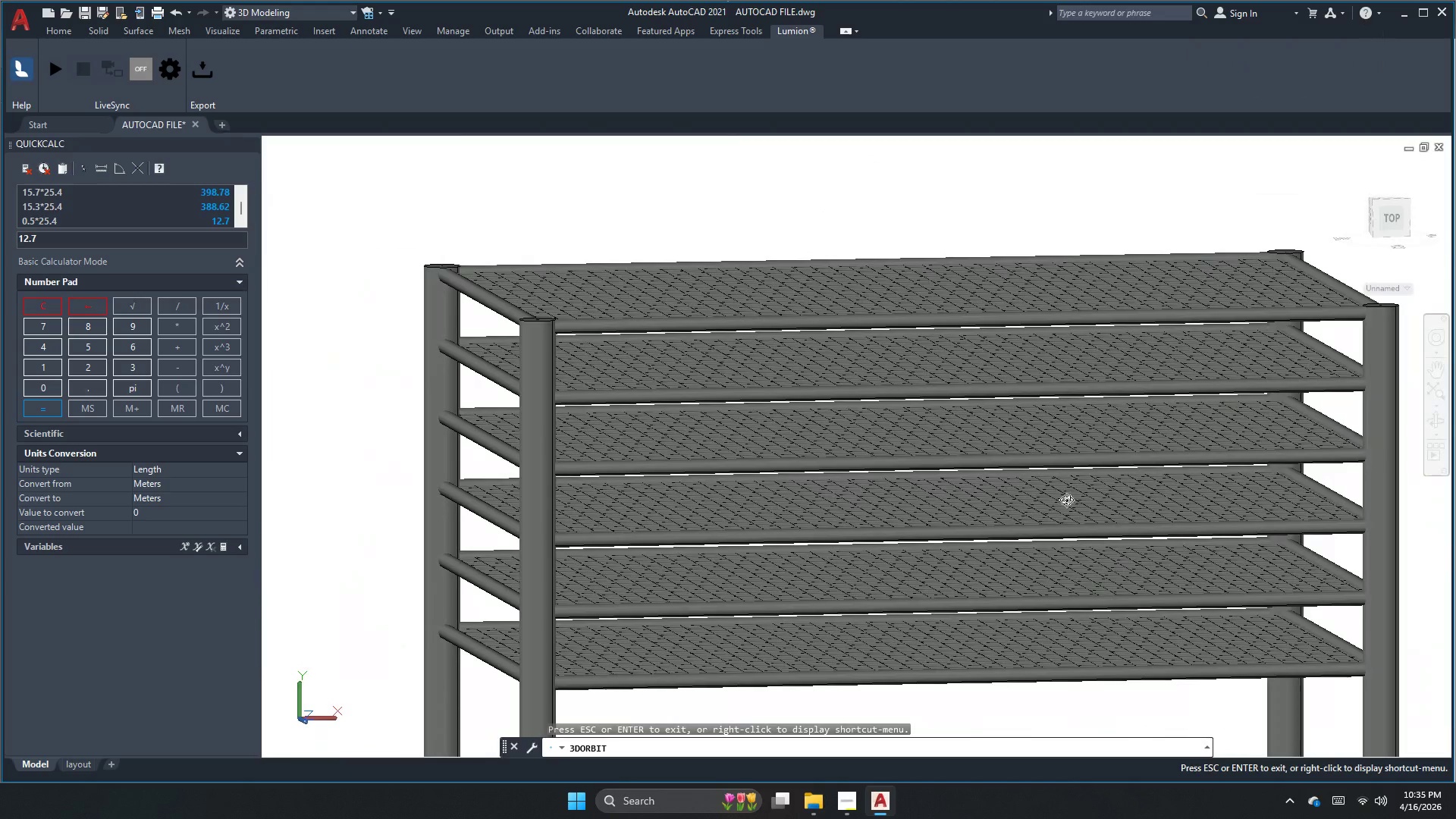 
key(Escape)
 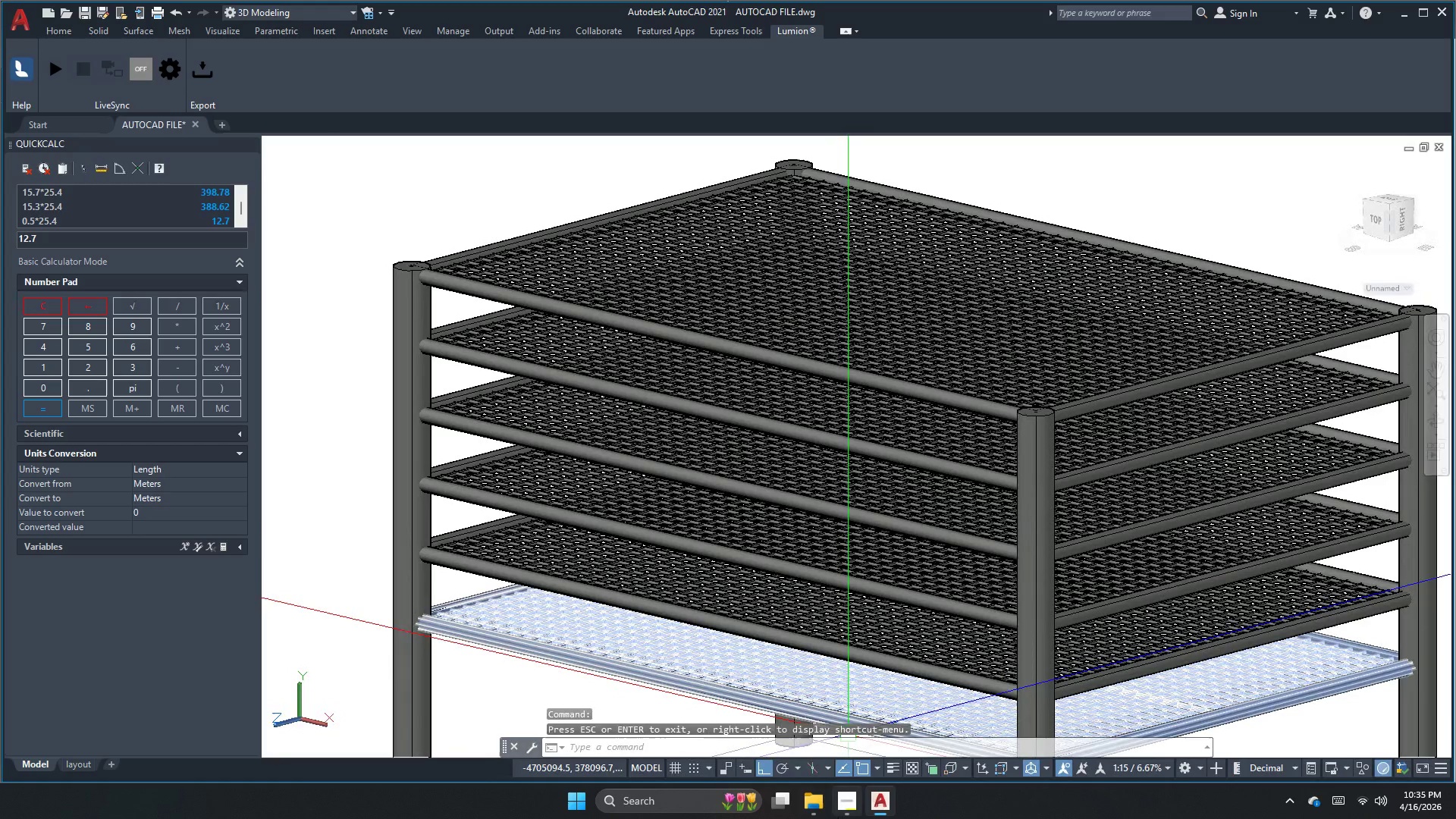 
left_click([848, 815])